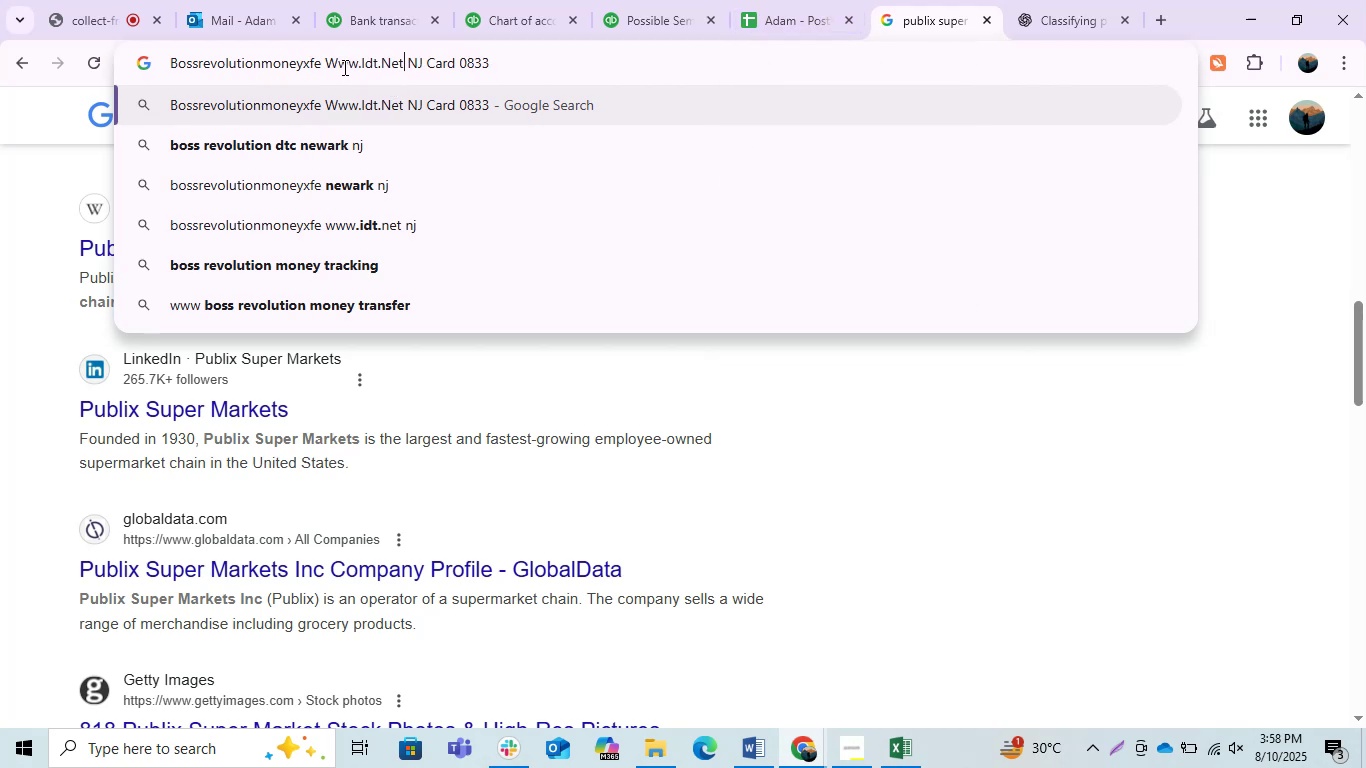 
left_click_drag(start_coordinate=[329, 64], to_coordinate=[0, 53])
 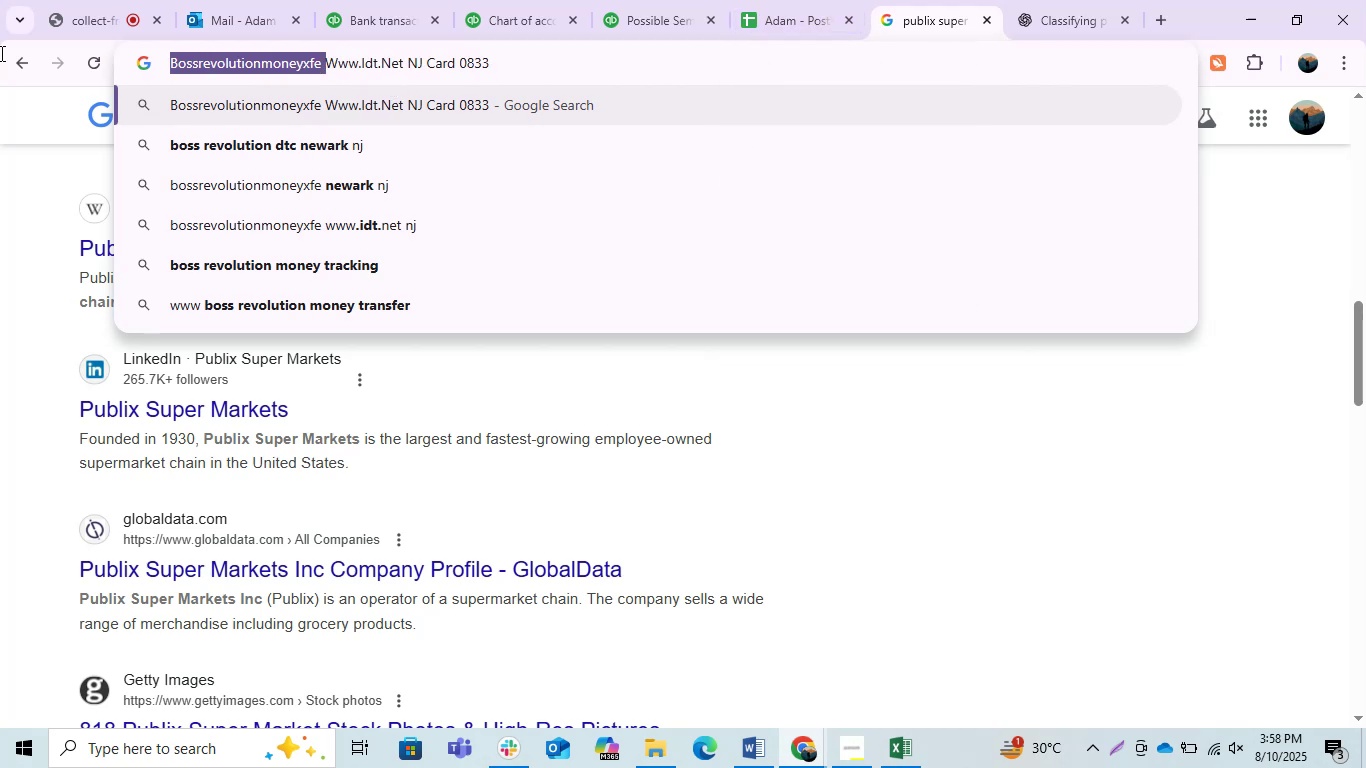 
key(Backspace)
 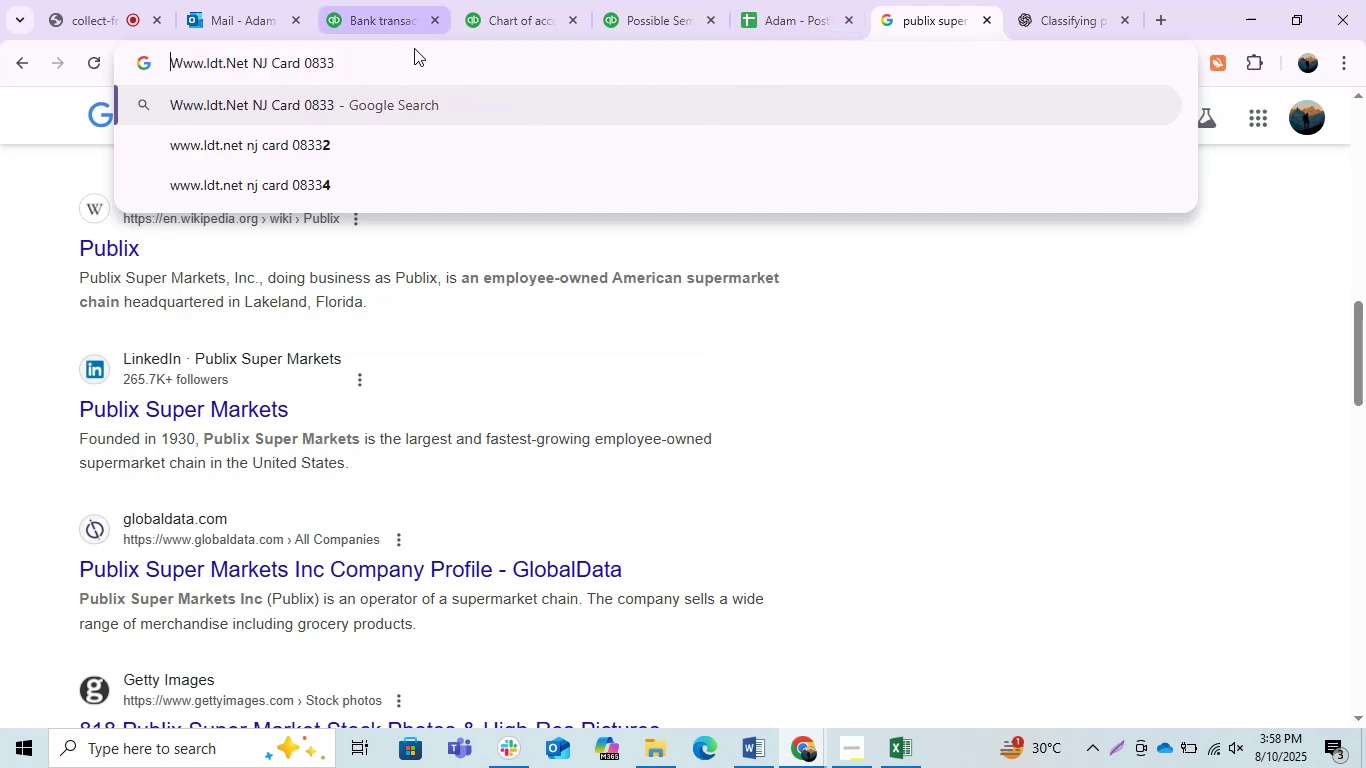 
left_click_drag(start_coordinate=[370, 60], to_coordinate=[271, 68])
 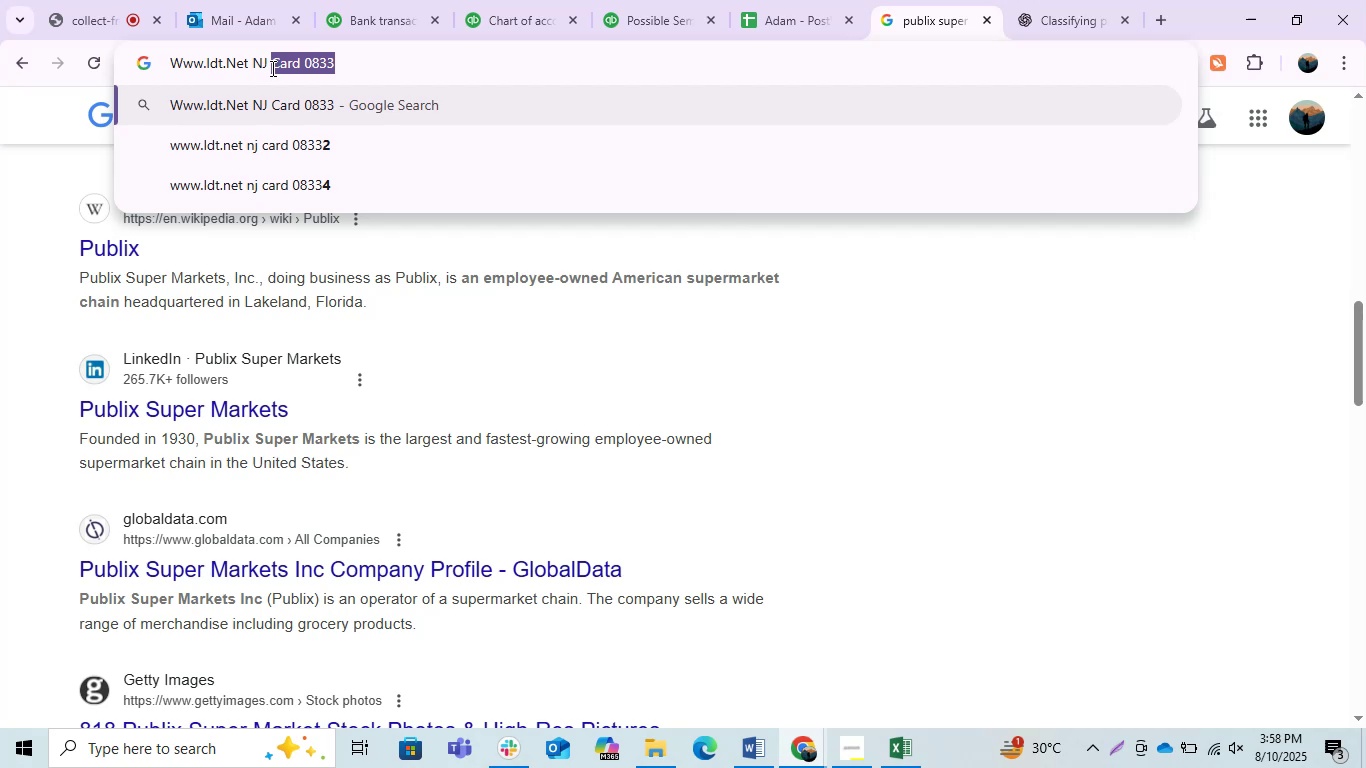 
key(Backspace)
 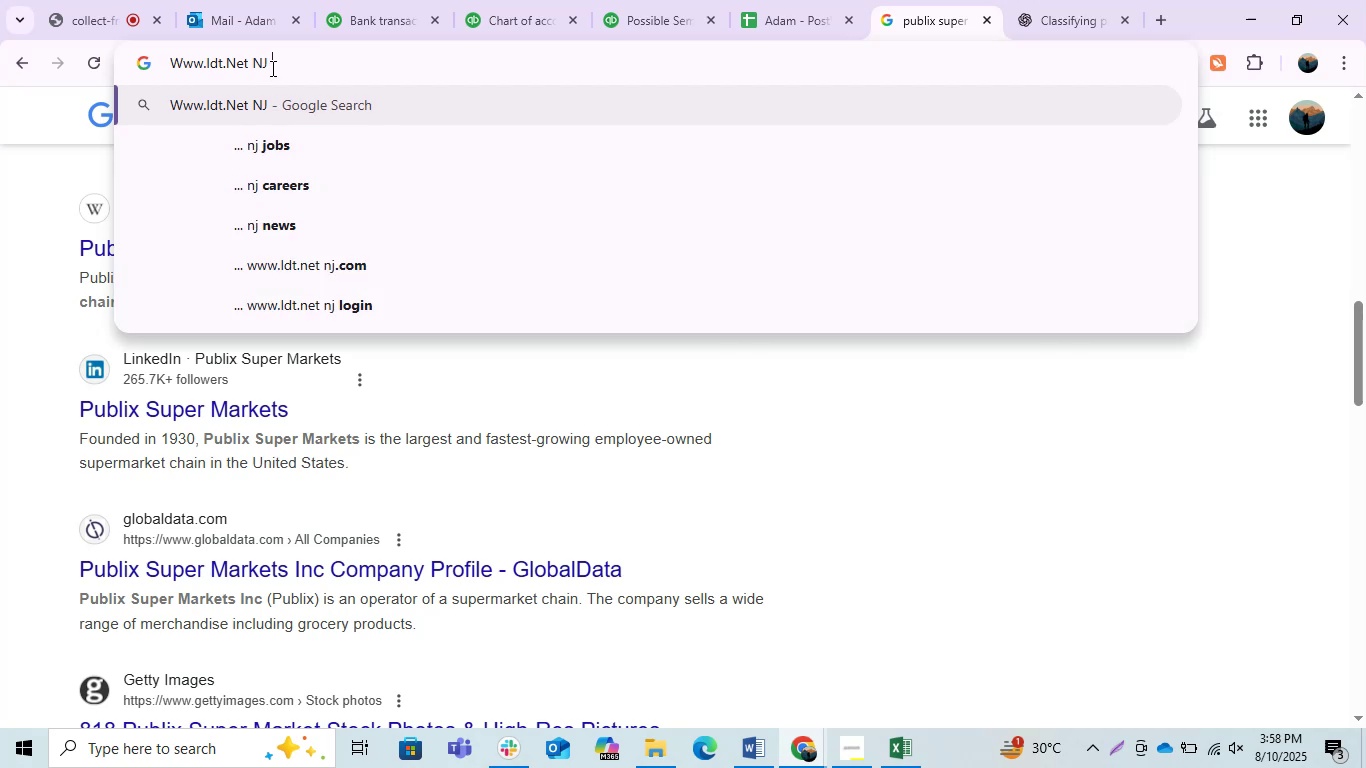 
key(Backspace)
 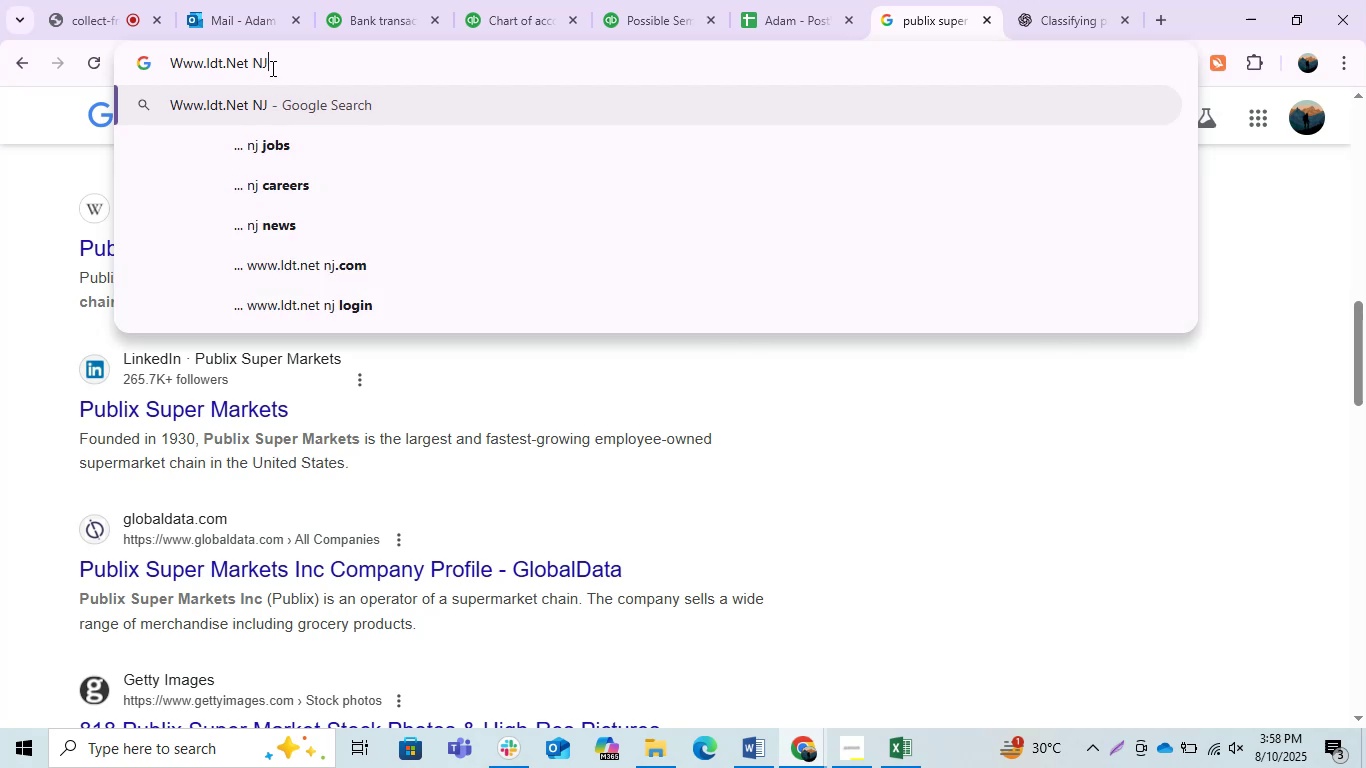 
key(Enter)
 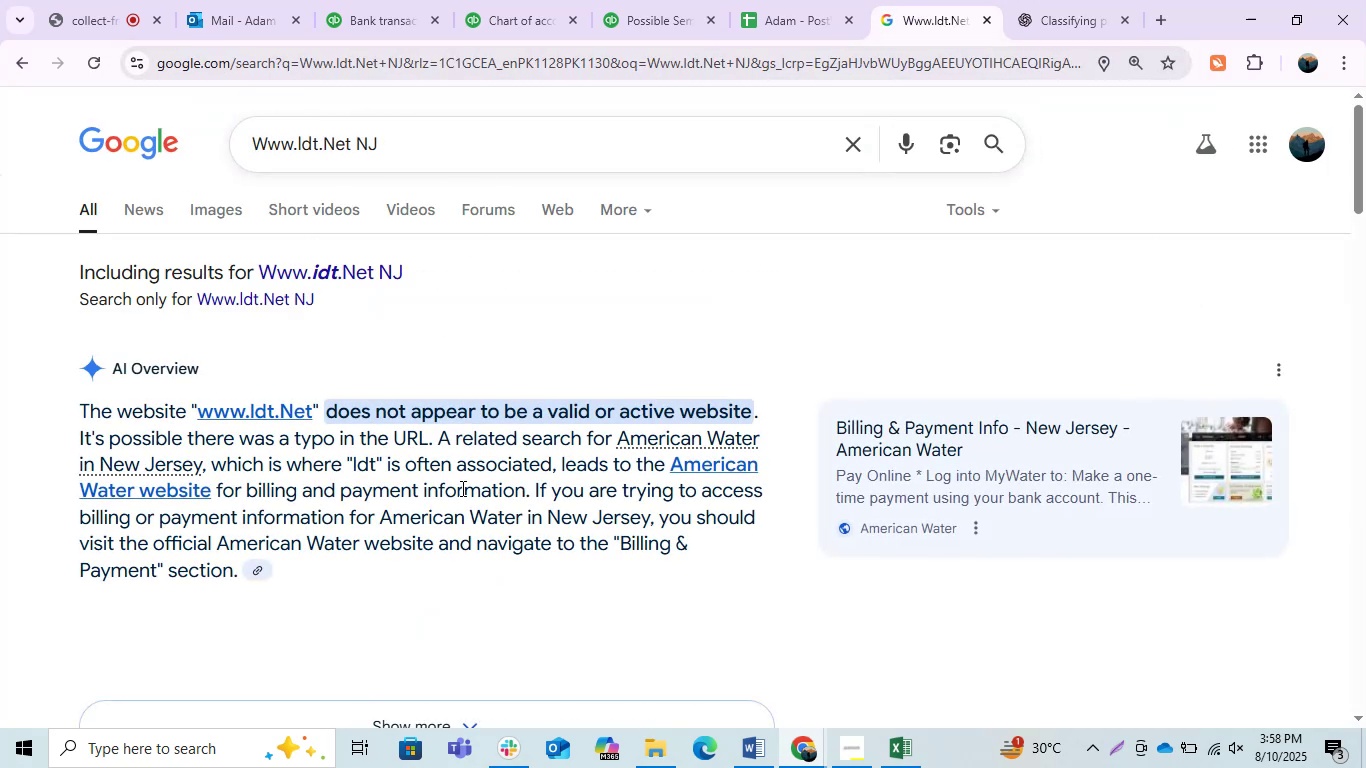 
left_click_drag(start_coordinate=[459, 145], to_coordinate=[351, 136])
 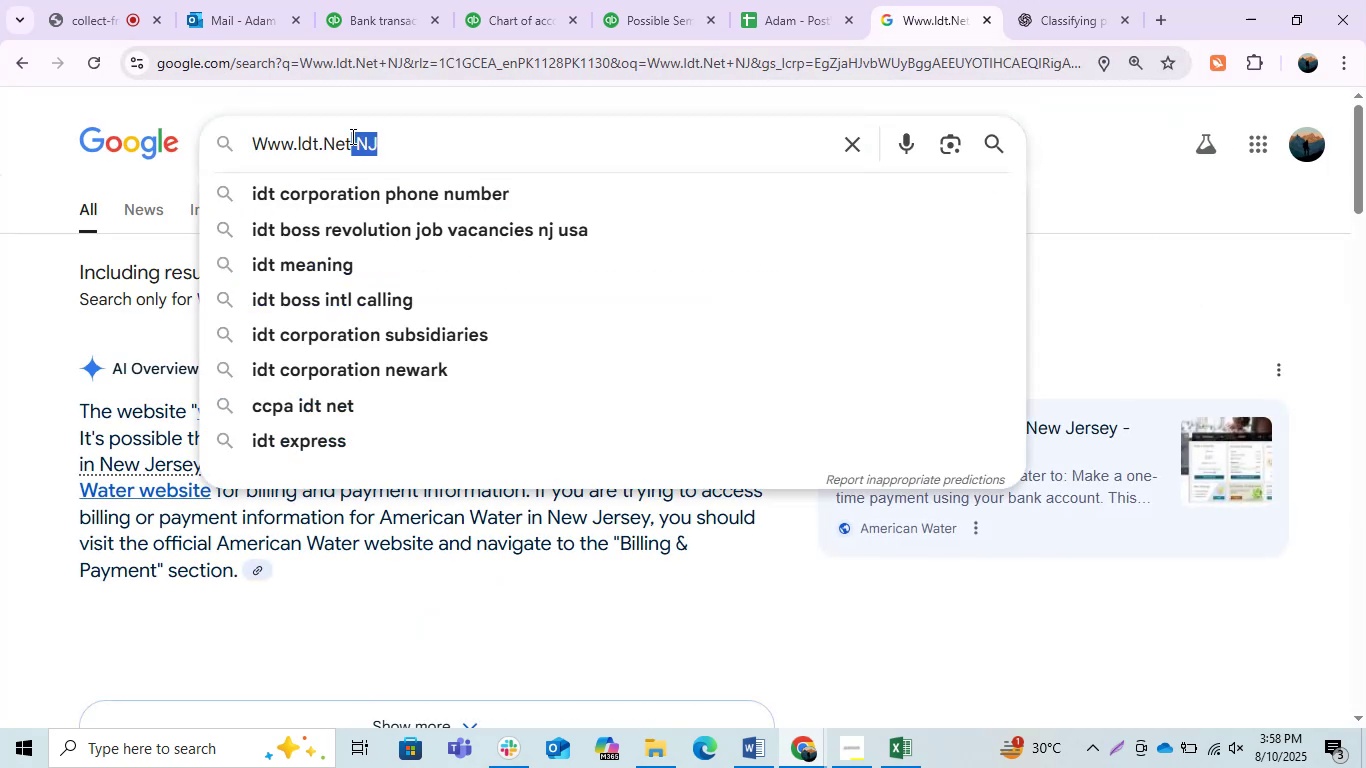 
key(Backspace)
 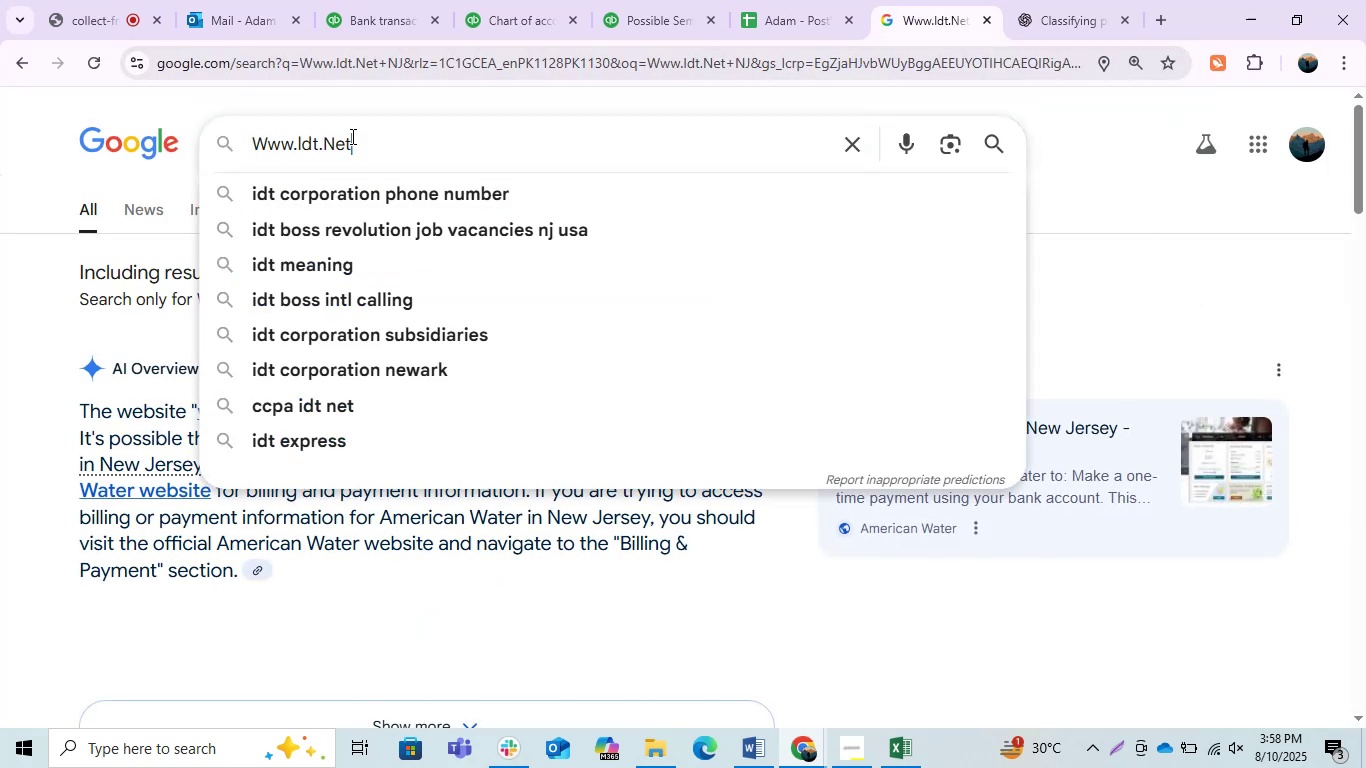 
key(Enter)
 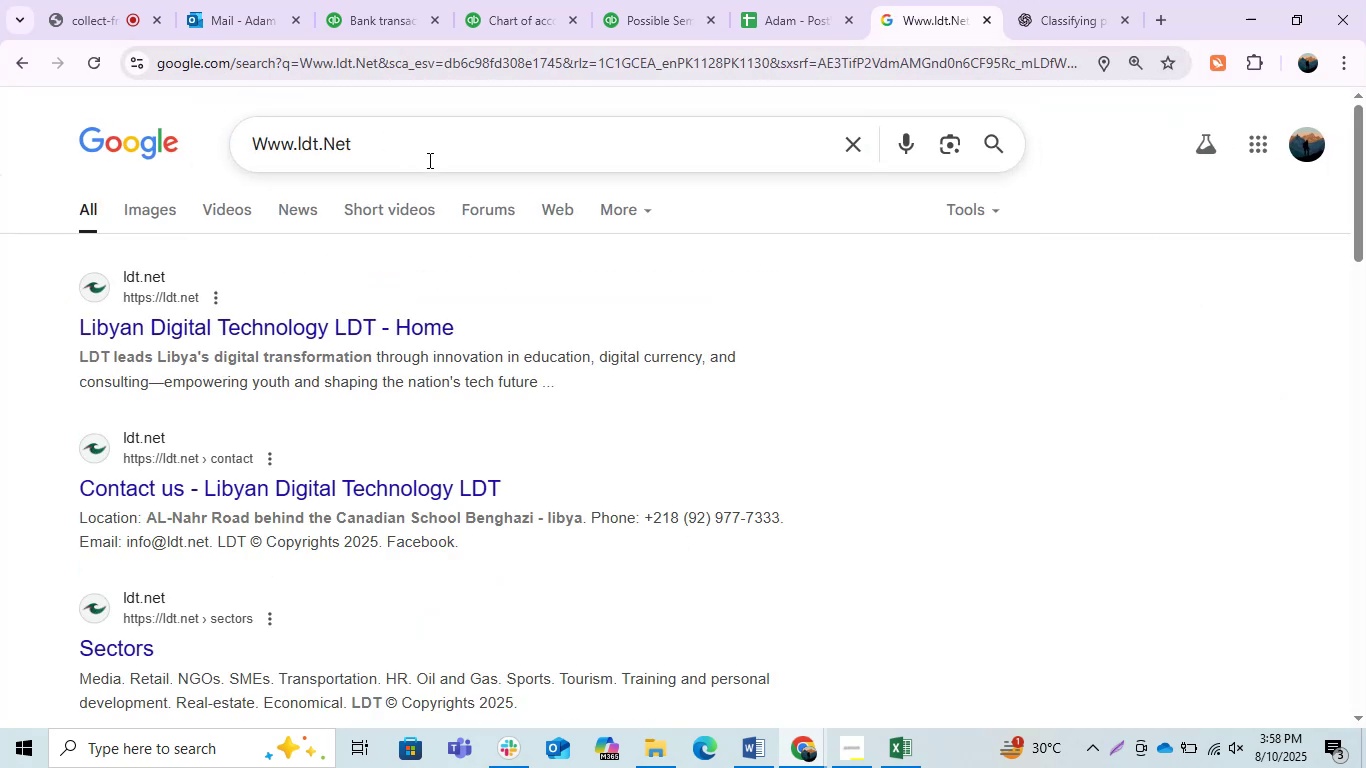 
double_click([432, 160])
 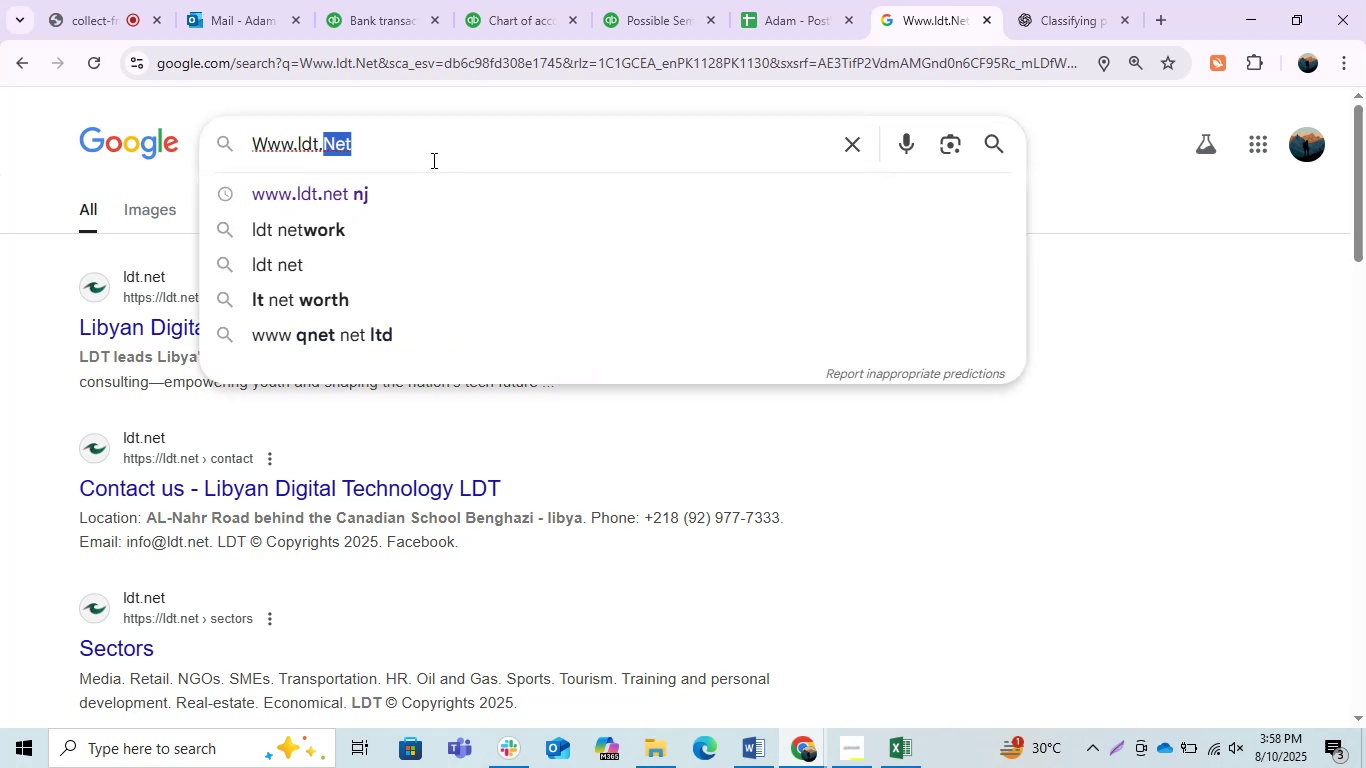 
triple_click([432, 160])
 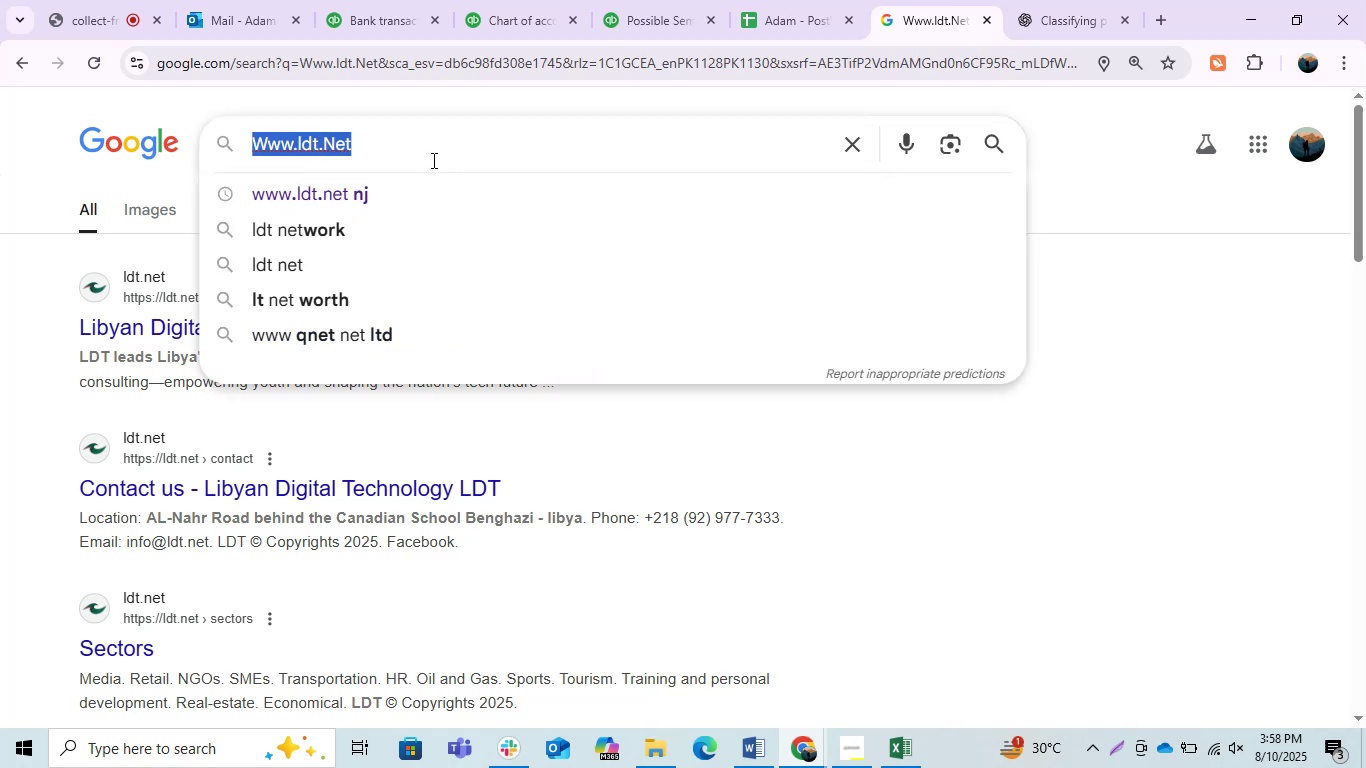 
key(Control+V)
 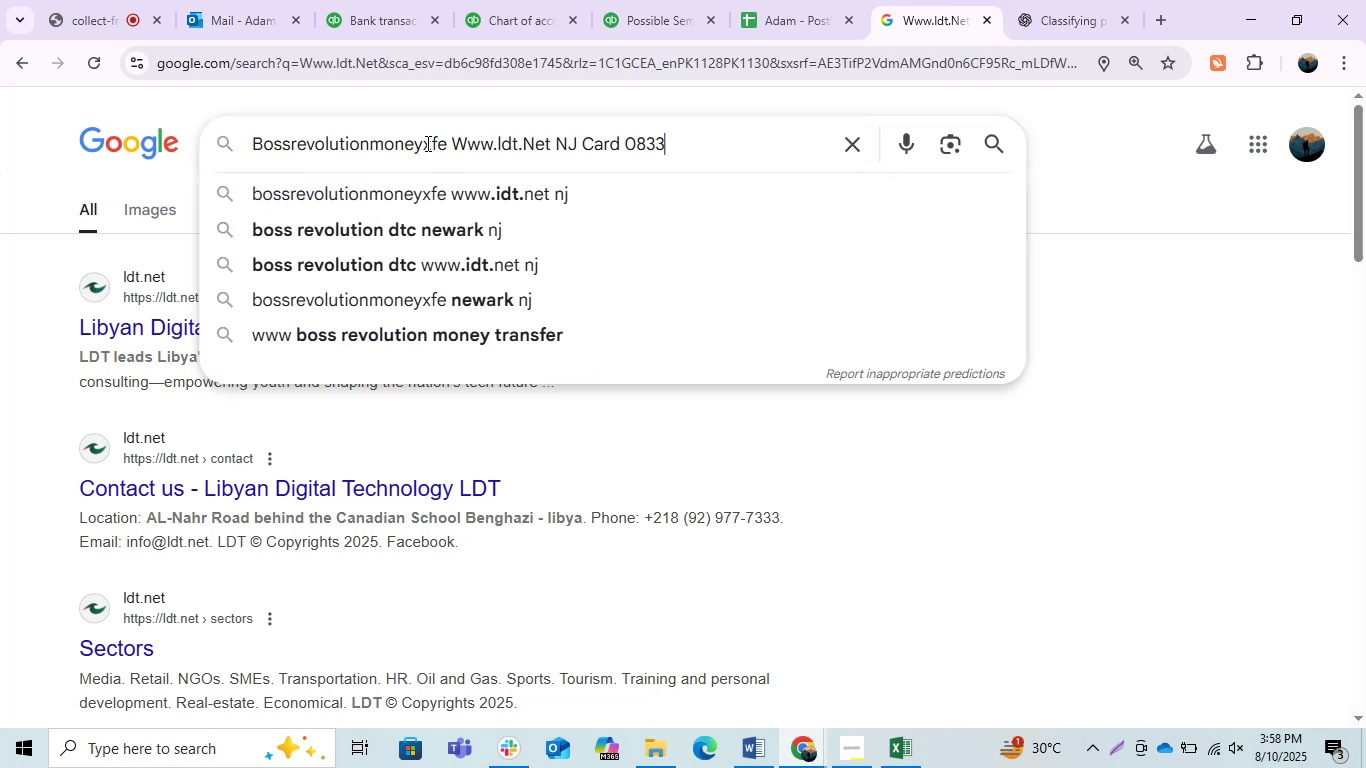 
left_click_drag(start_coordinate=[420, 144], to_coordinate=[1052, 97])
 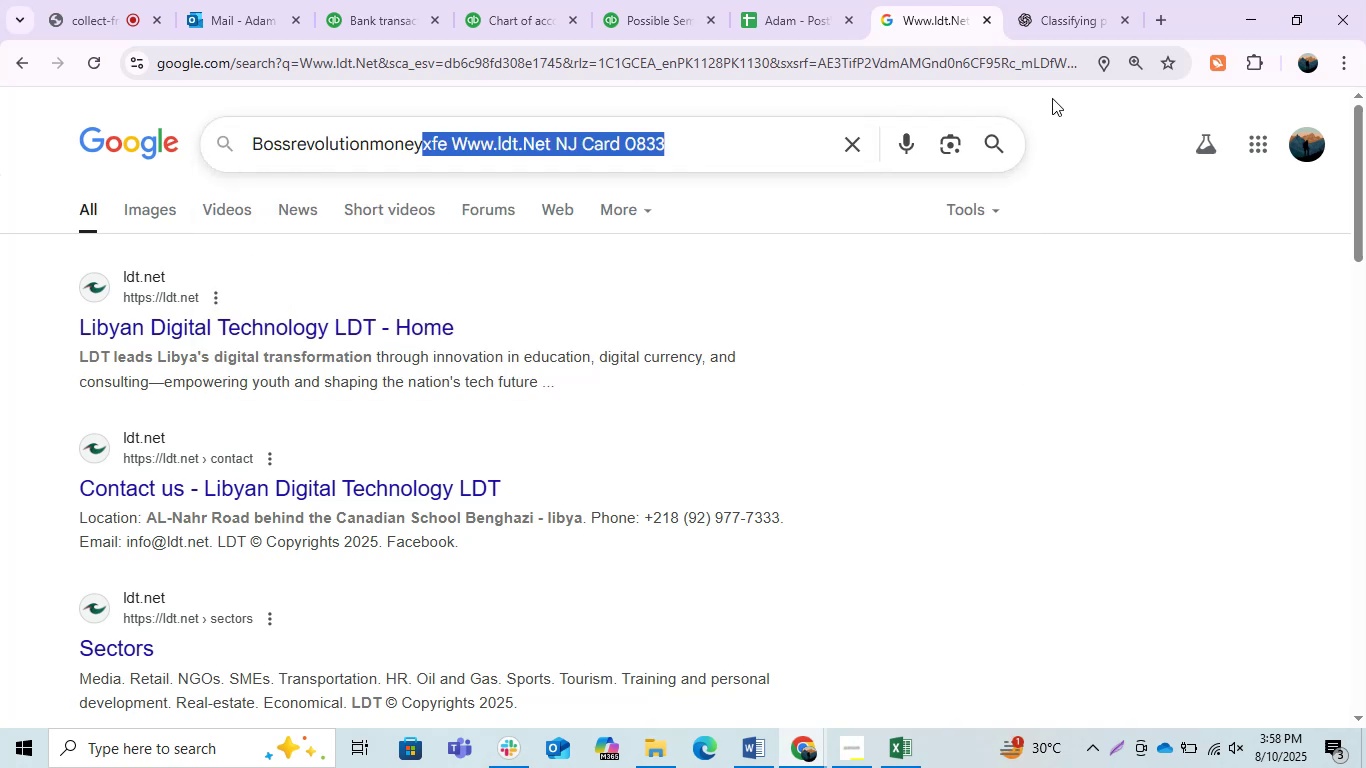 
key(Backspace)
 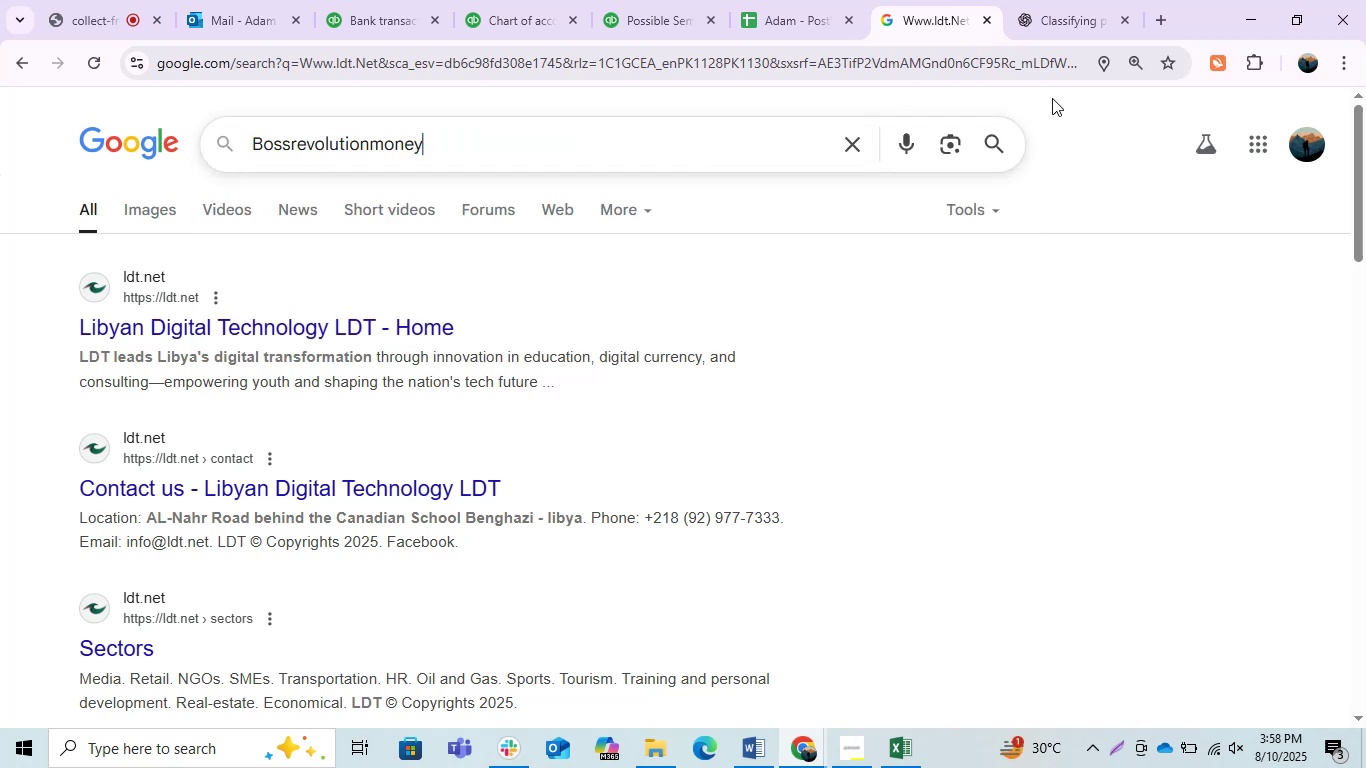 
key(Enter)
 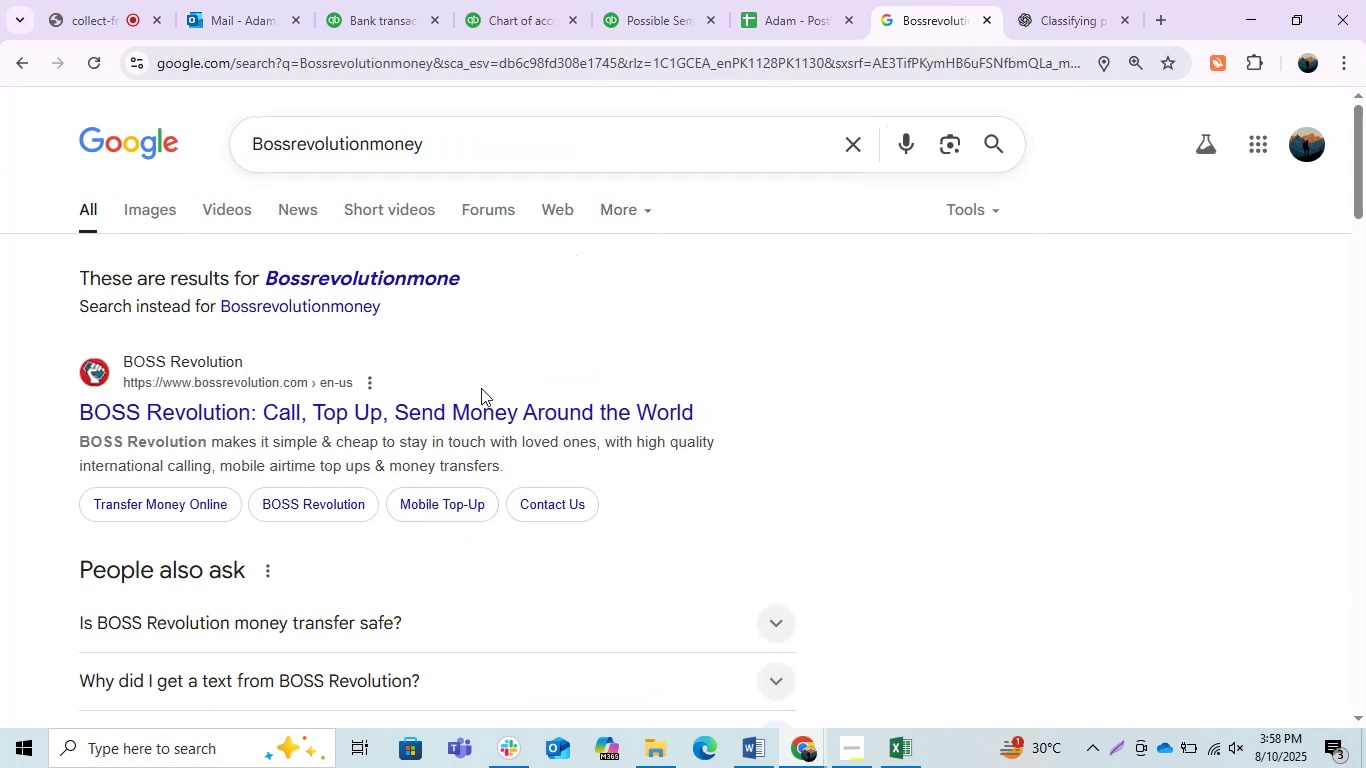 
wait(8.62)
 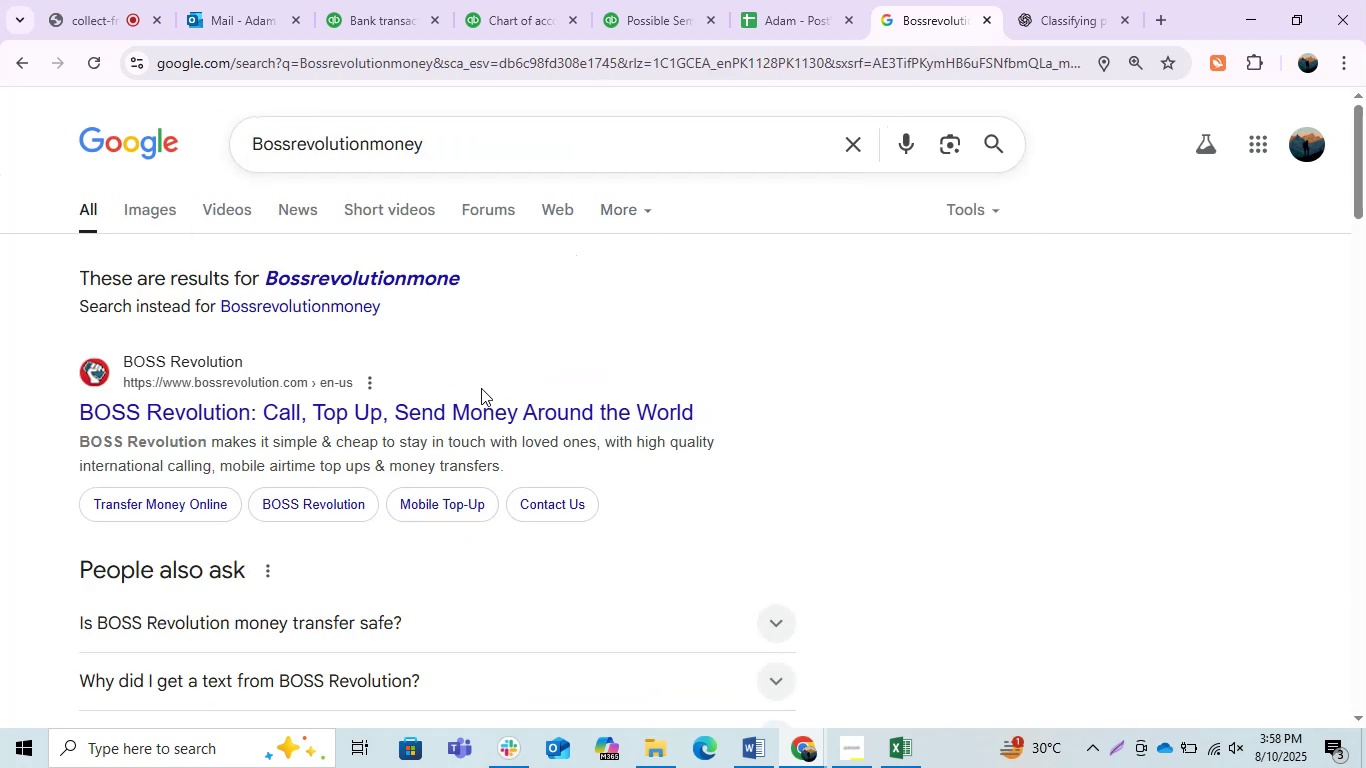 
scroll: coordinate [768, 301], scroll_direction: down, amount: 1.0
 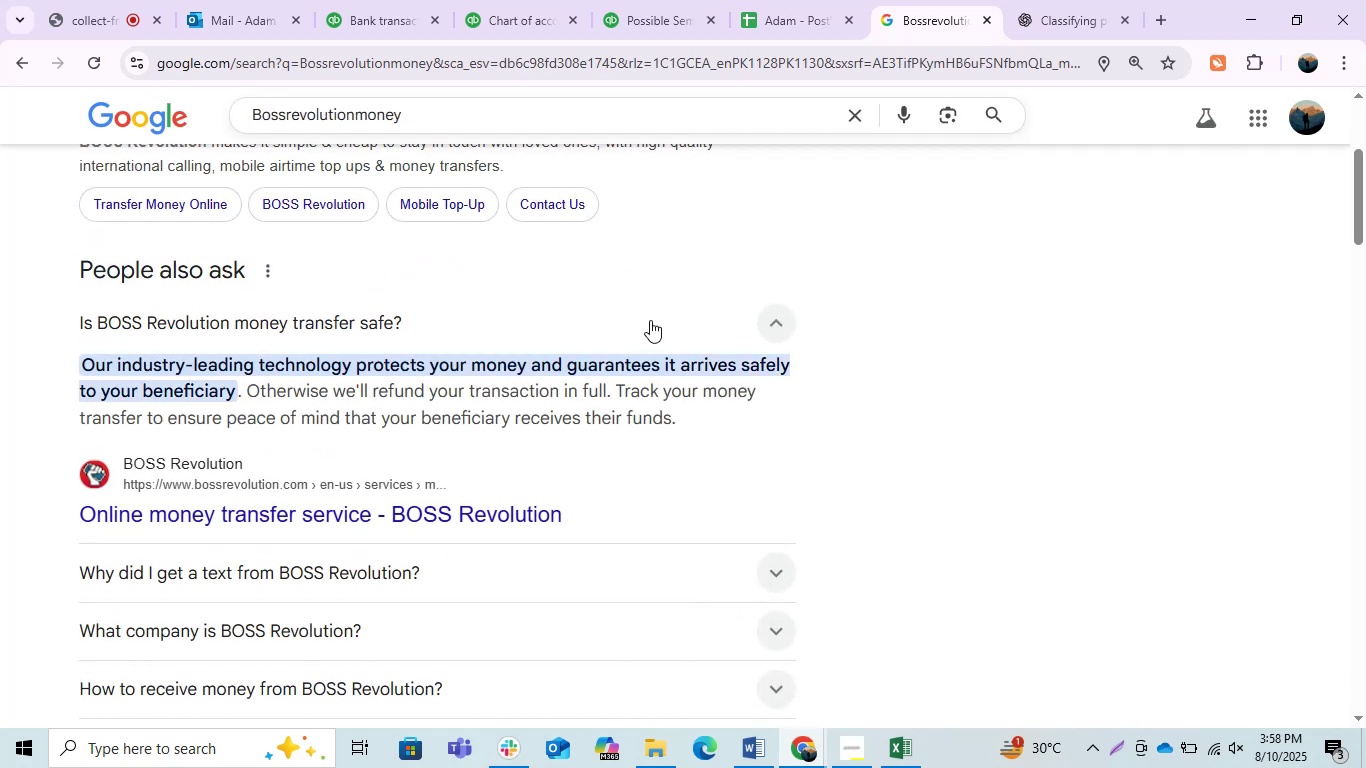 
wait(6.8)
 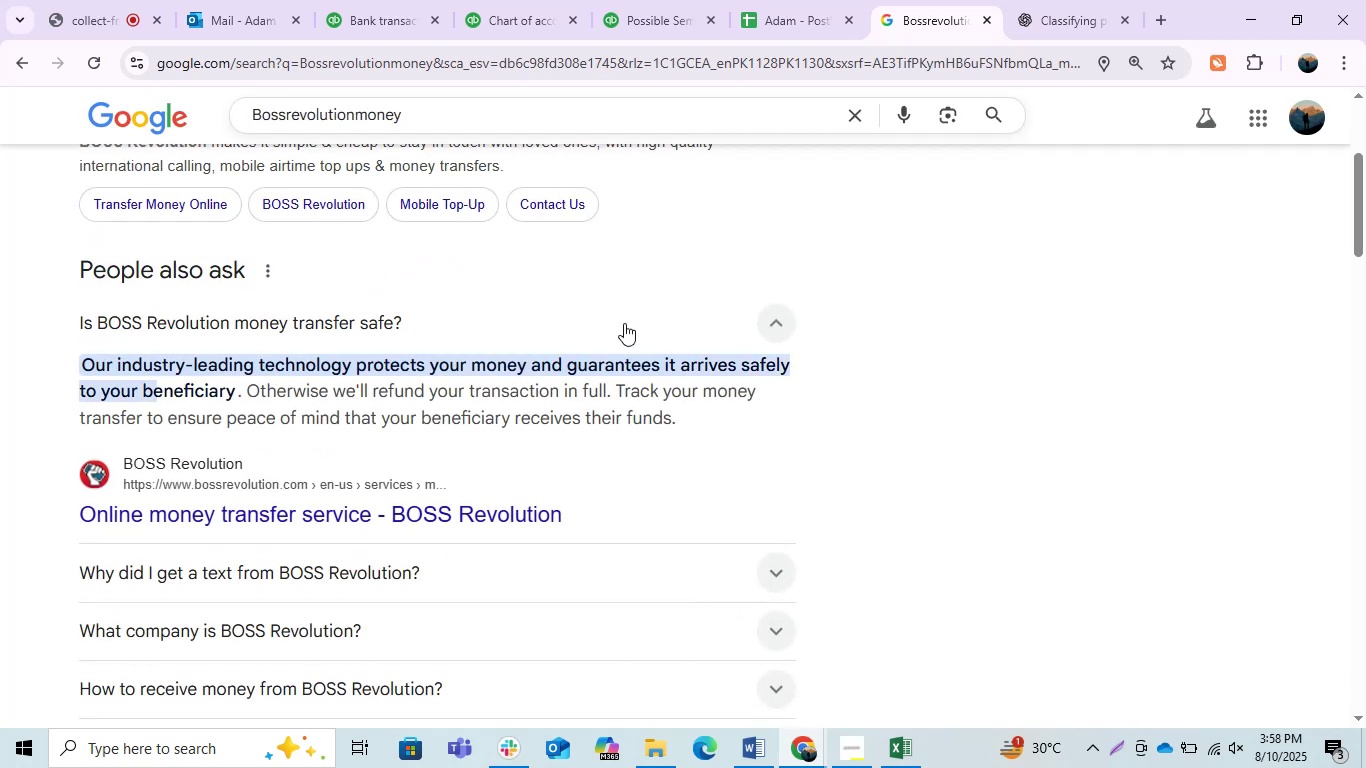 
left_click([650, 320])
 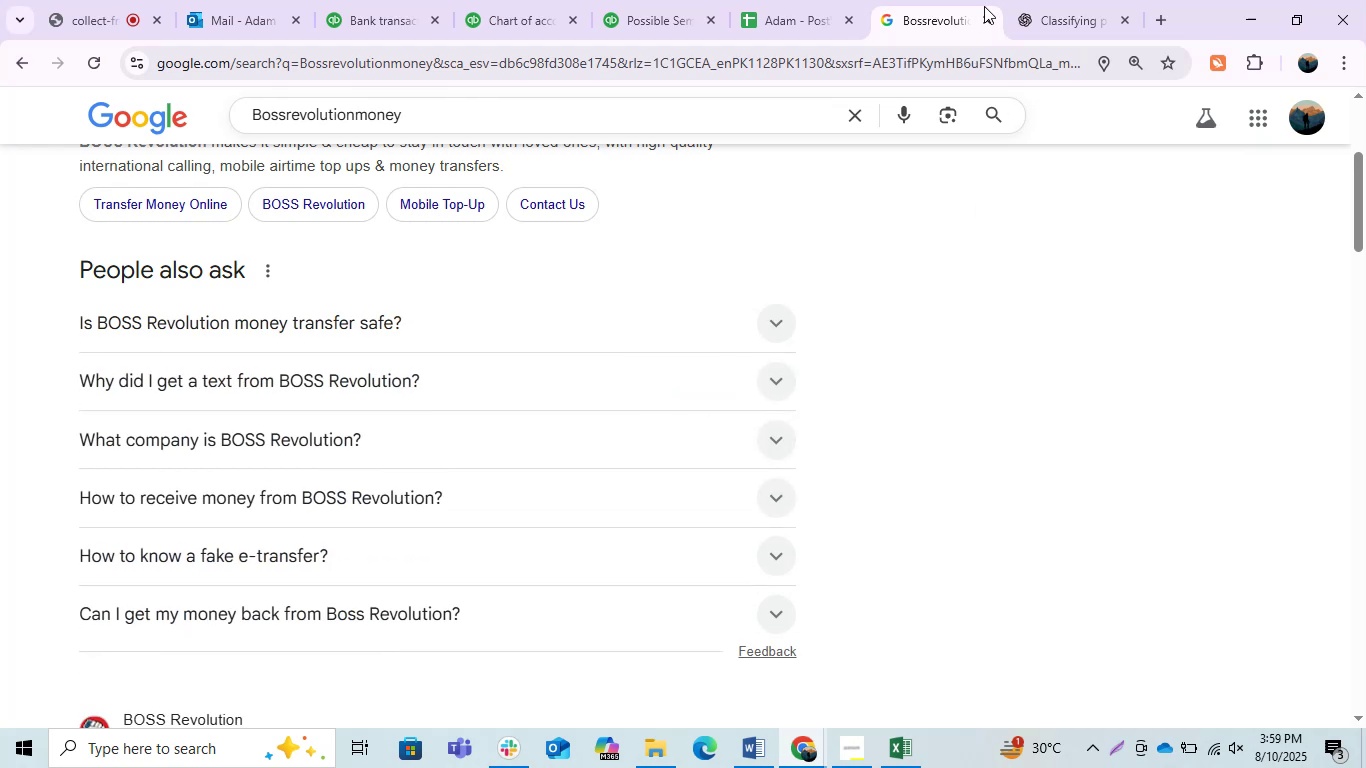 
left_click([1030, 0])
 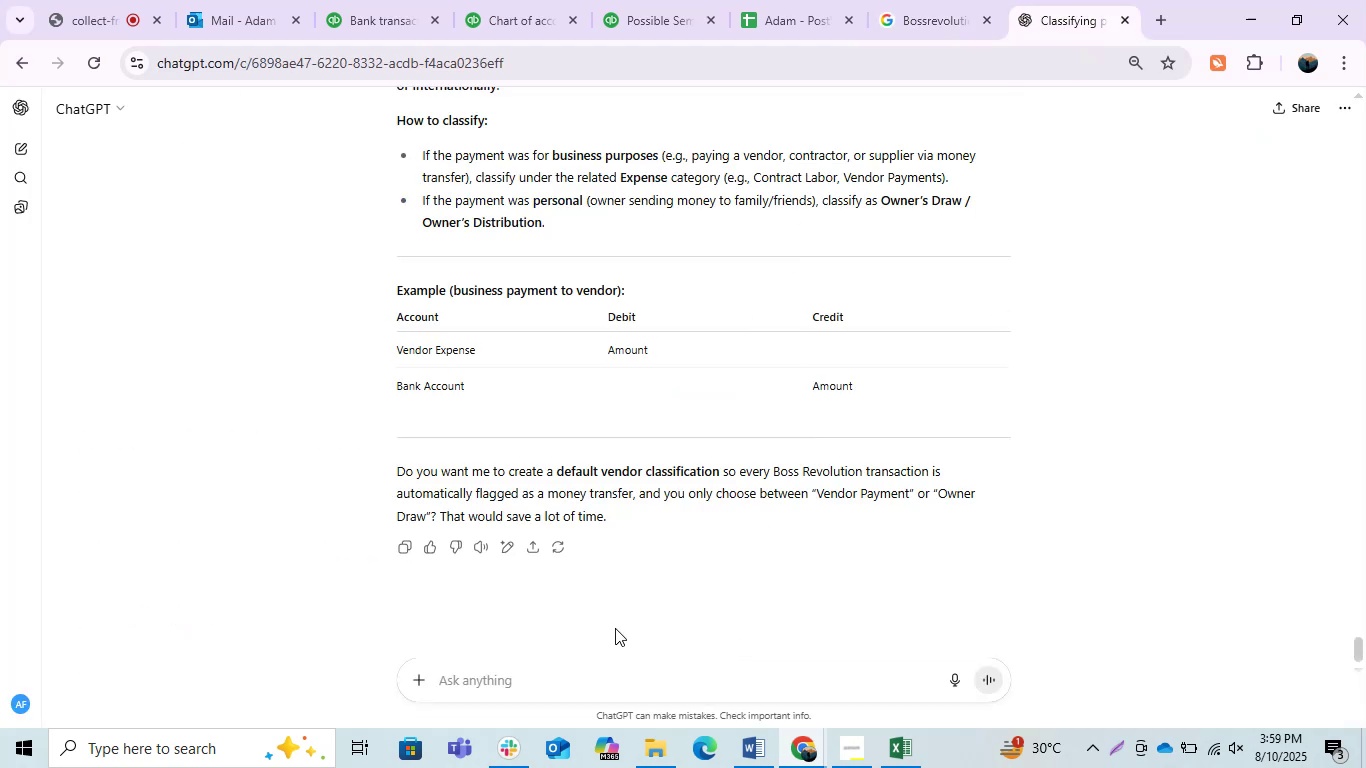 
left_click([571, 664])
 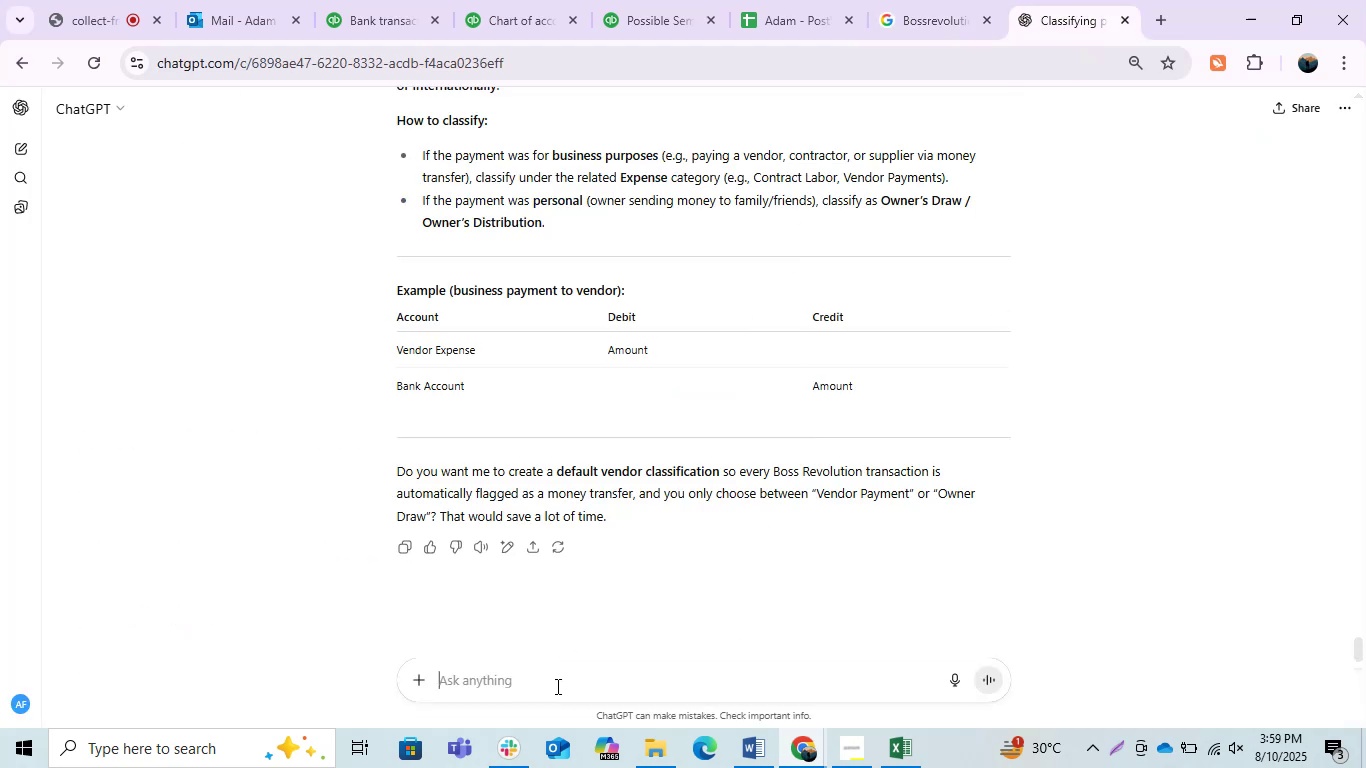 
key(Control+V)
 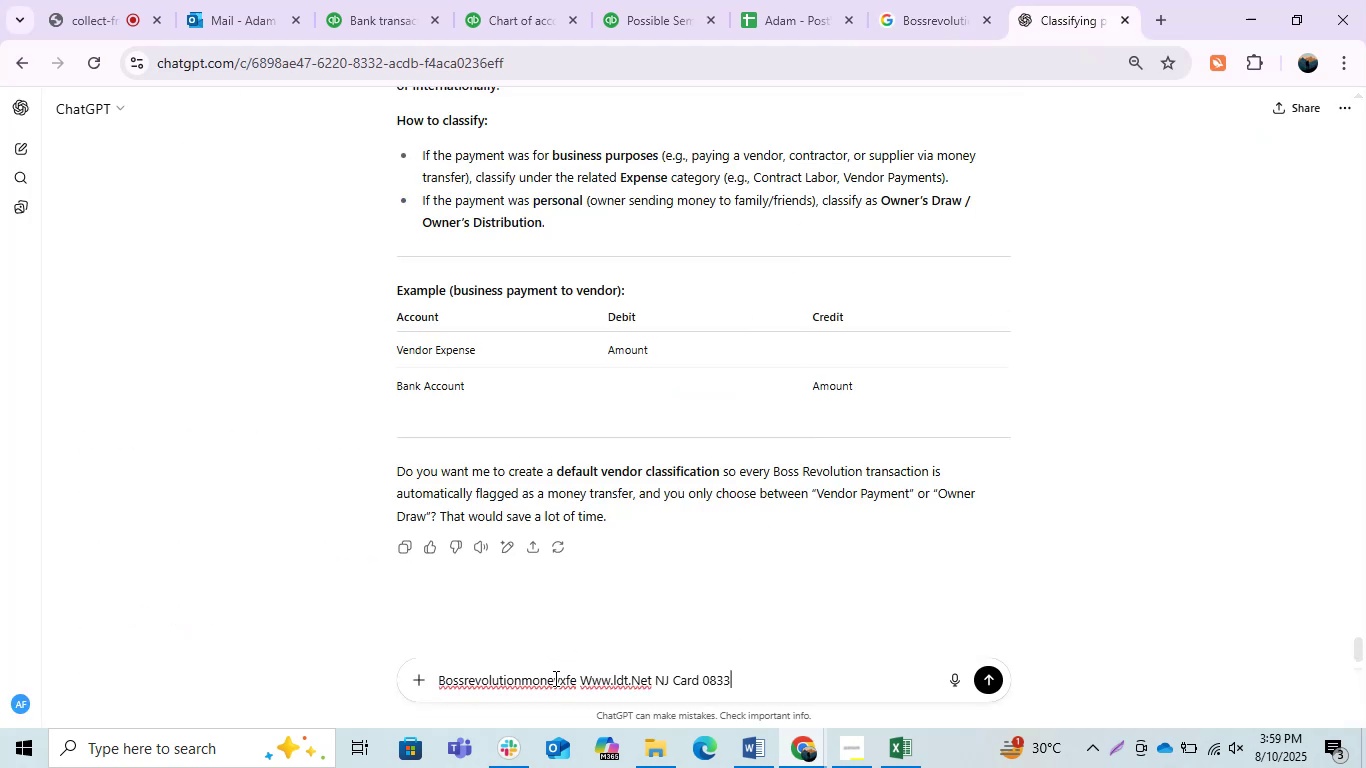 
left_click_drag(start_coordinate=[557, 679], to_coordinate=[775, 681])
 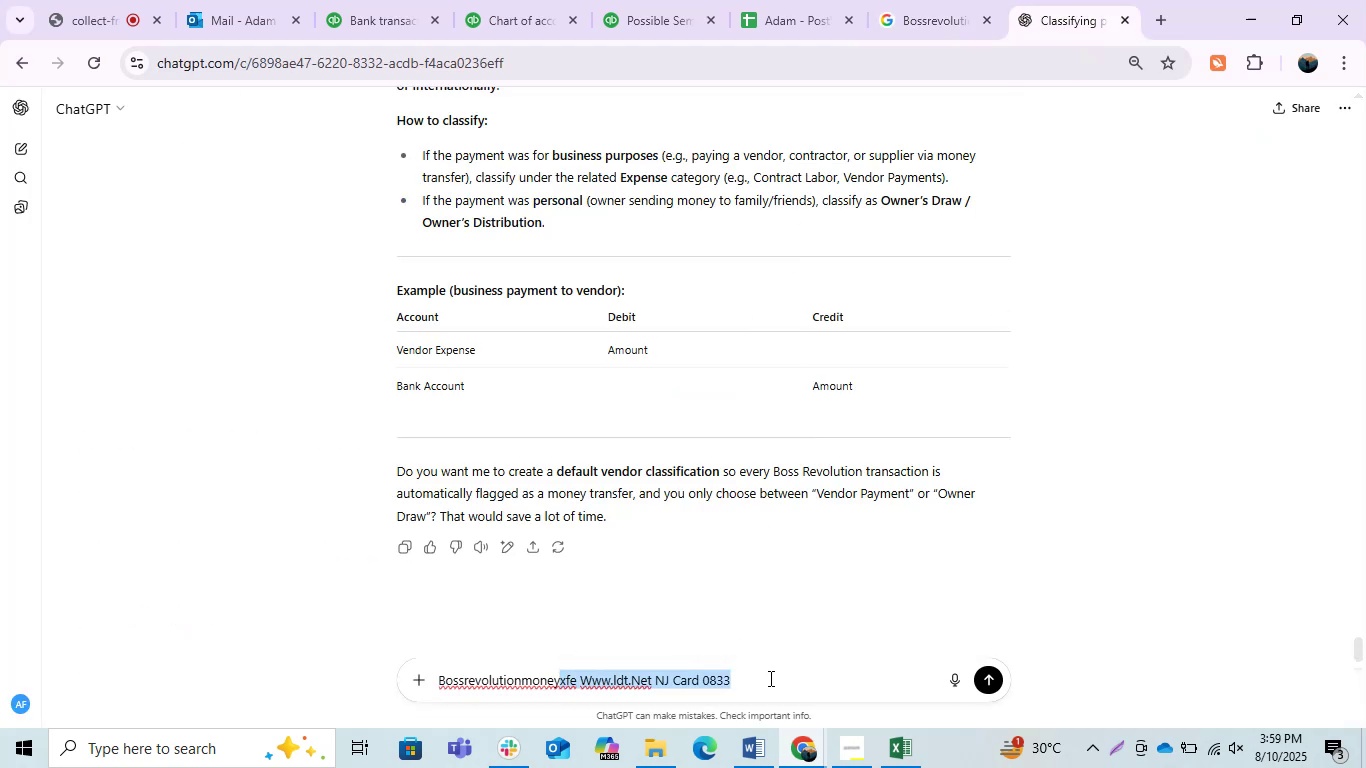 
key(Backspace)
 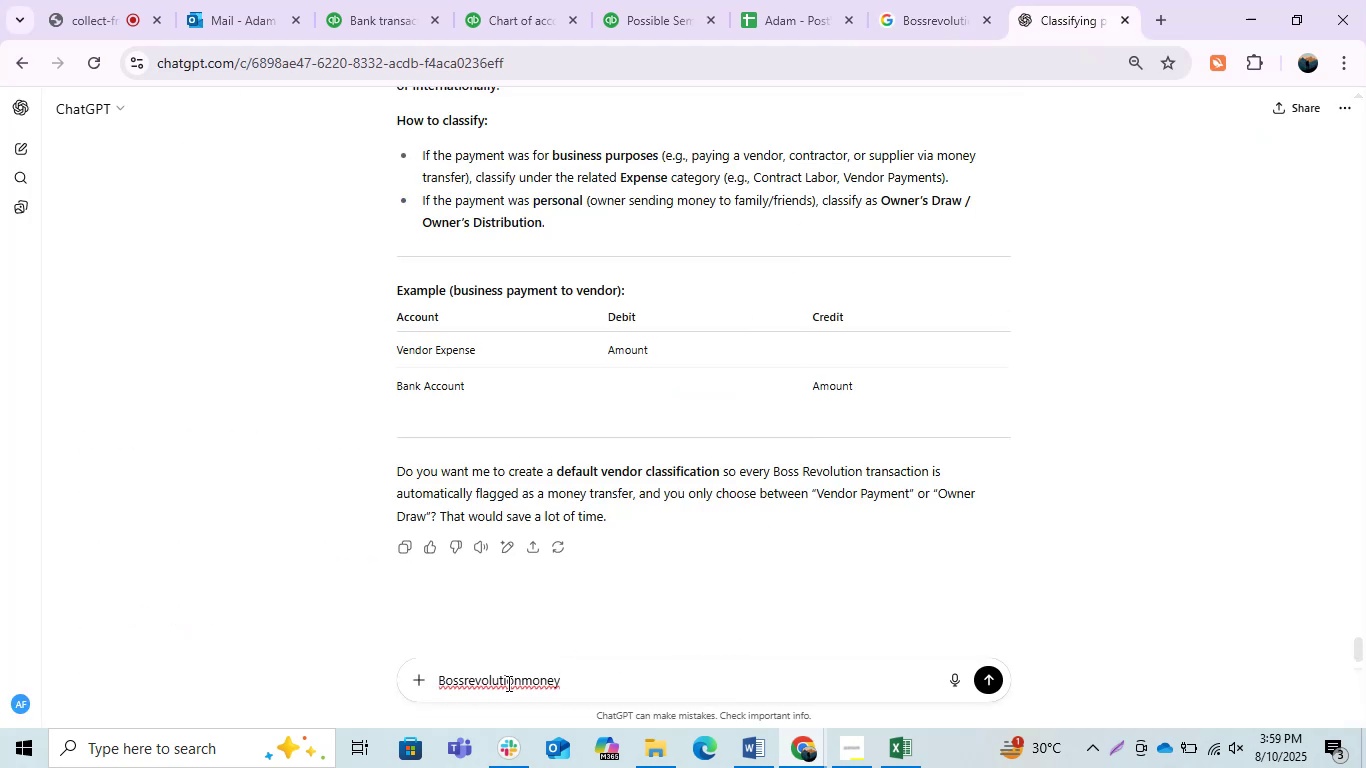 
left_click([519, 683])
 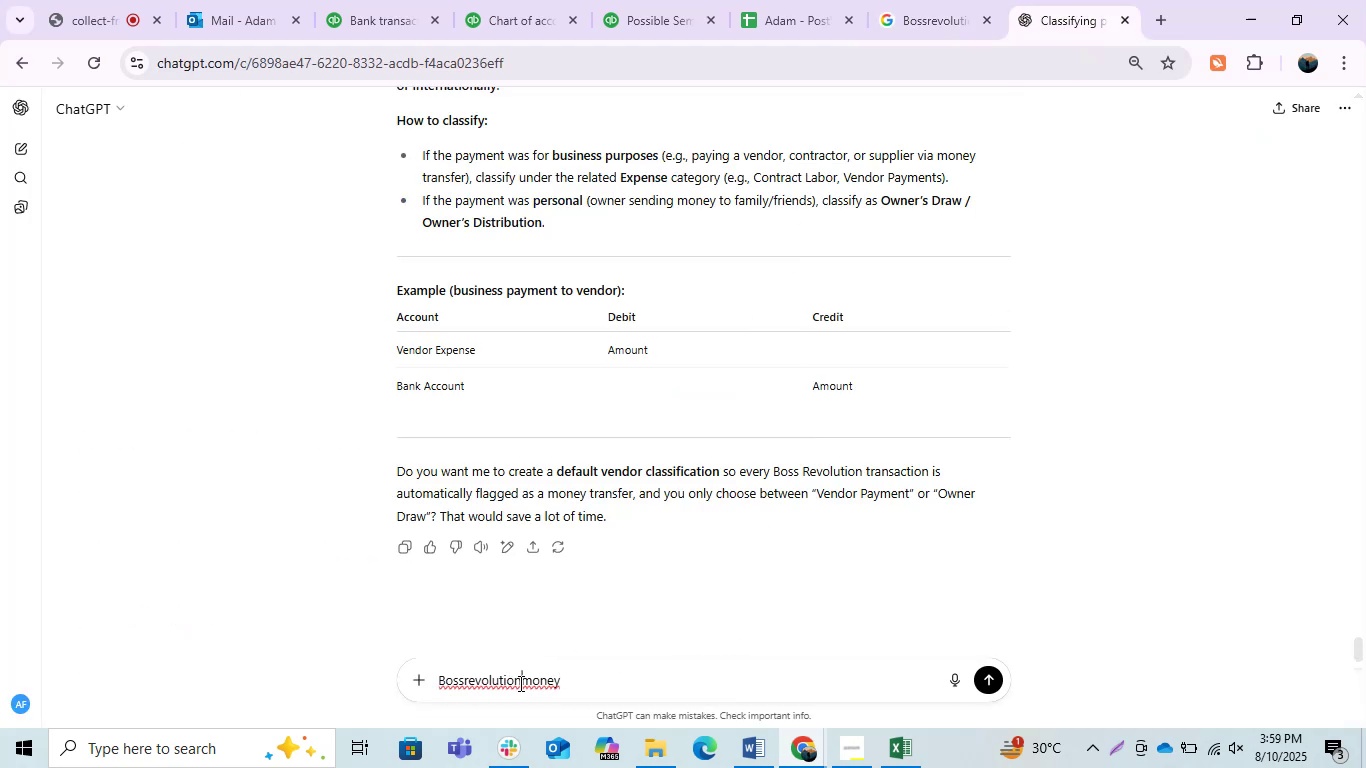 
key(Space)
 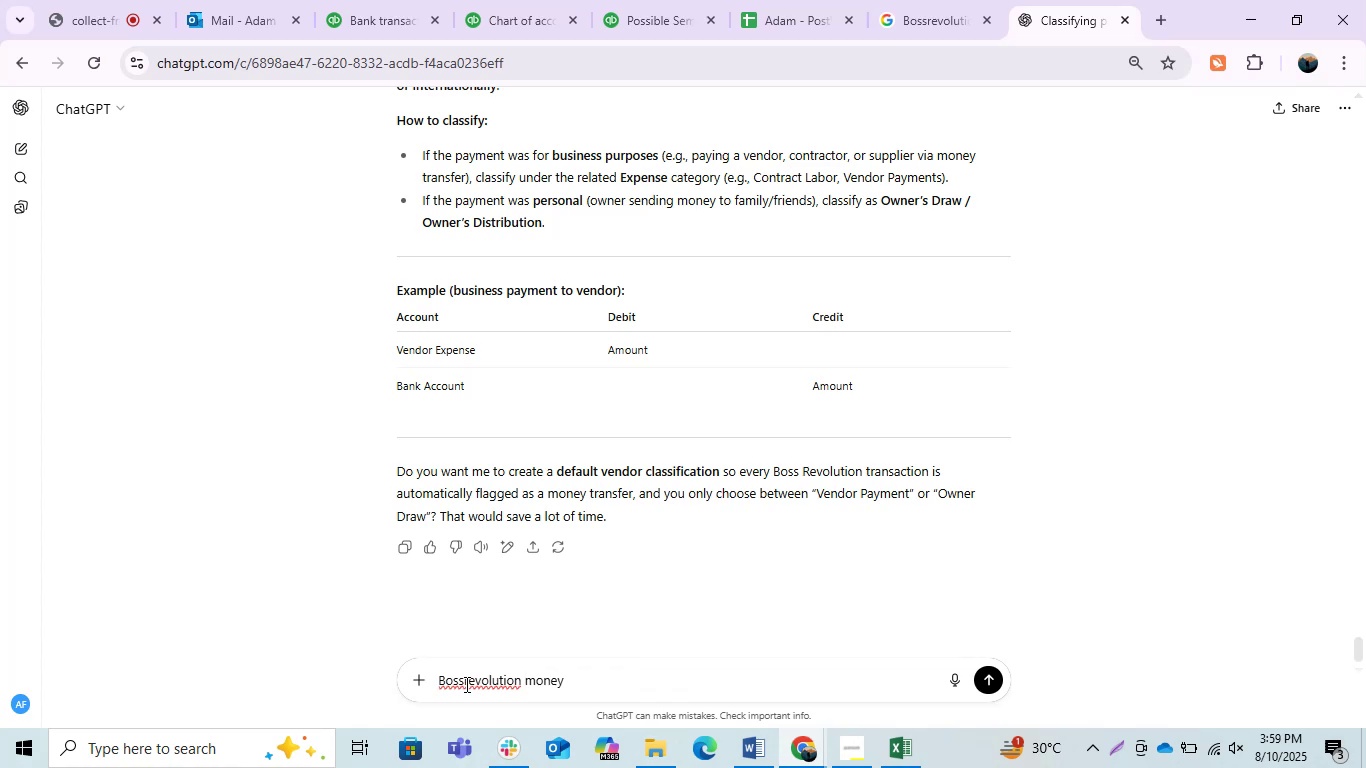 
left_click([464, 680])
 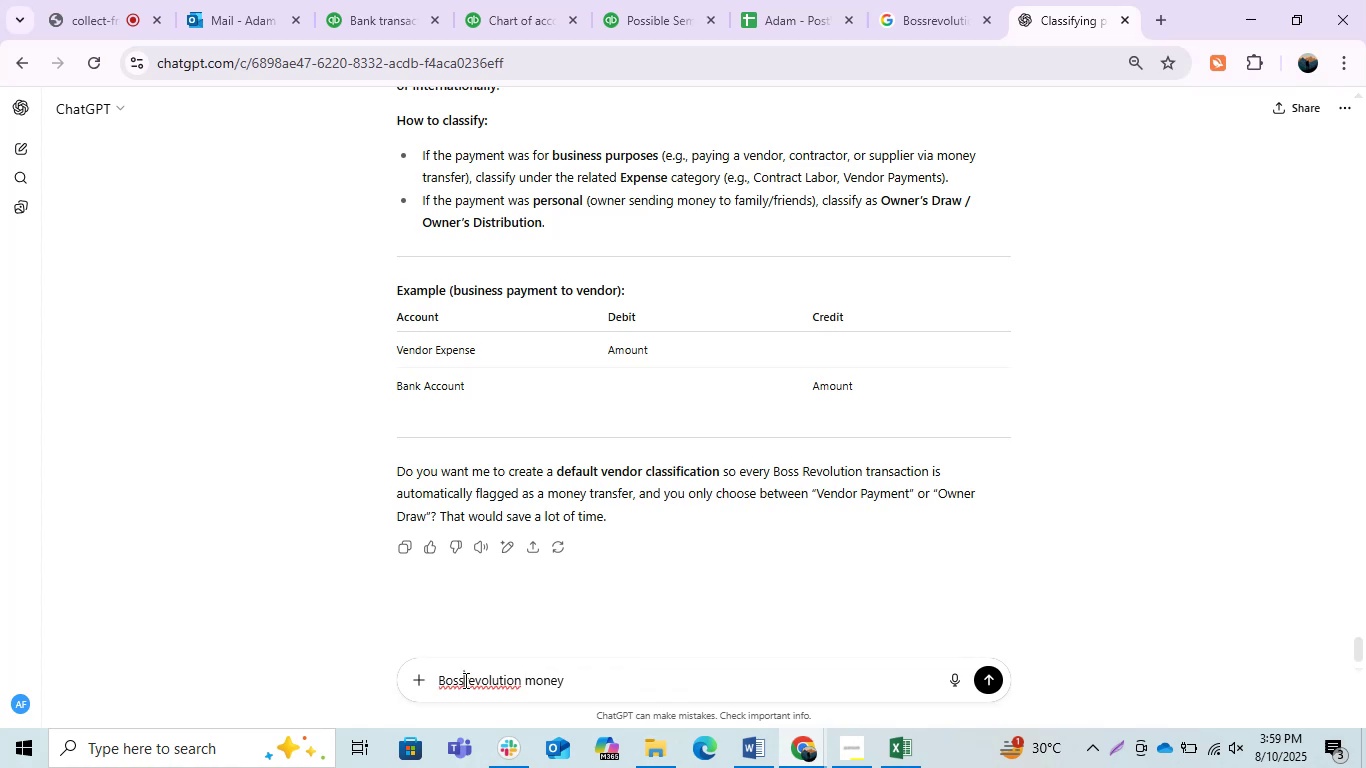 
key(Space)
 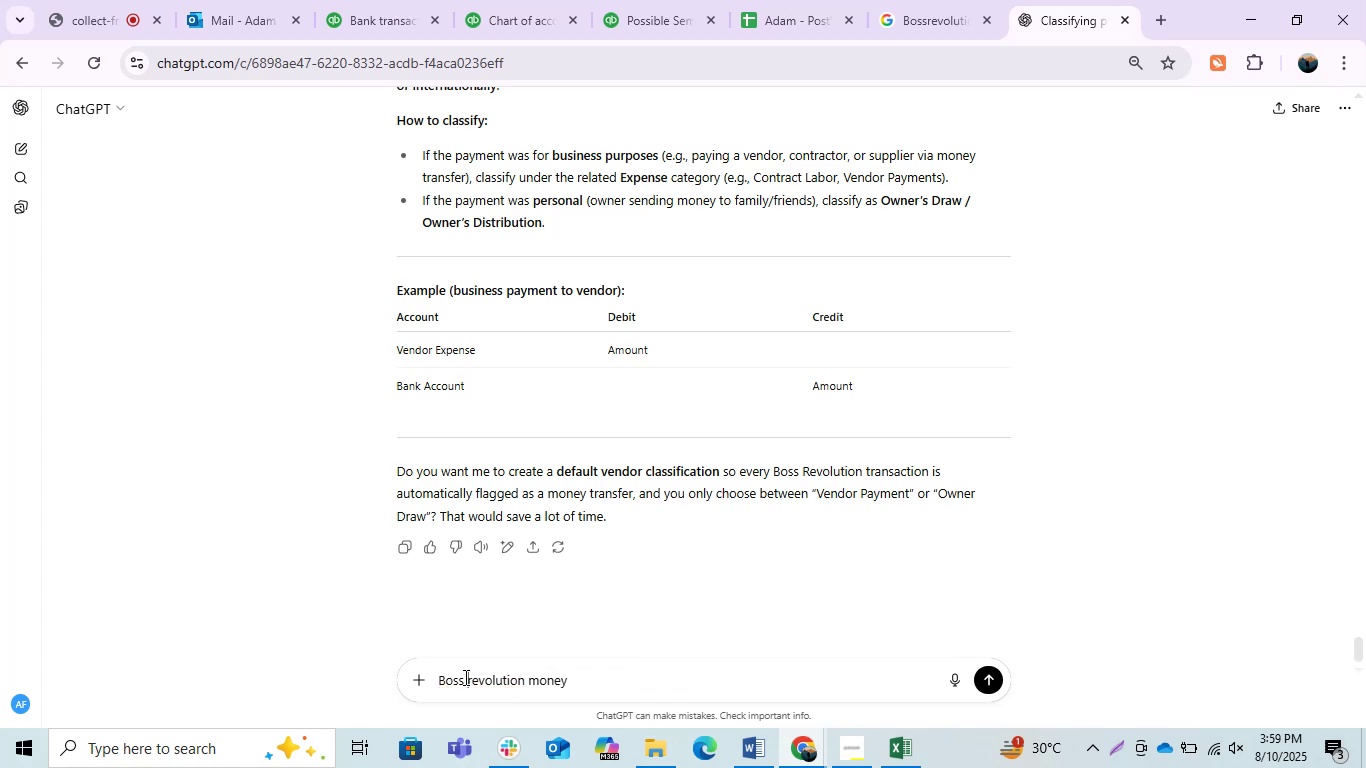 
key(Enter)
 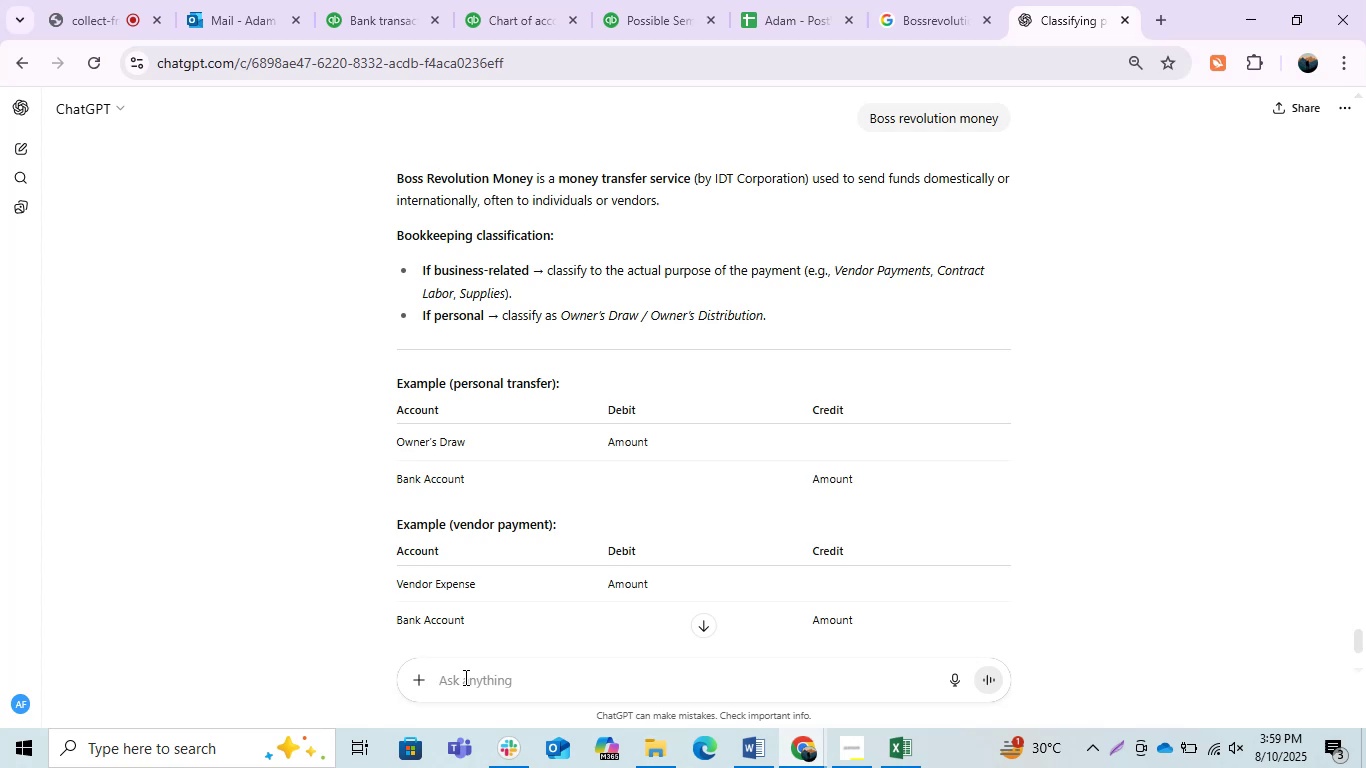 
wait(29.78)
 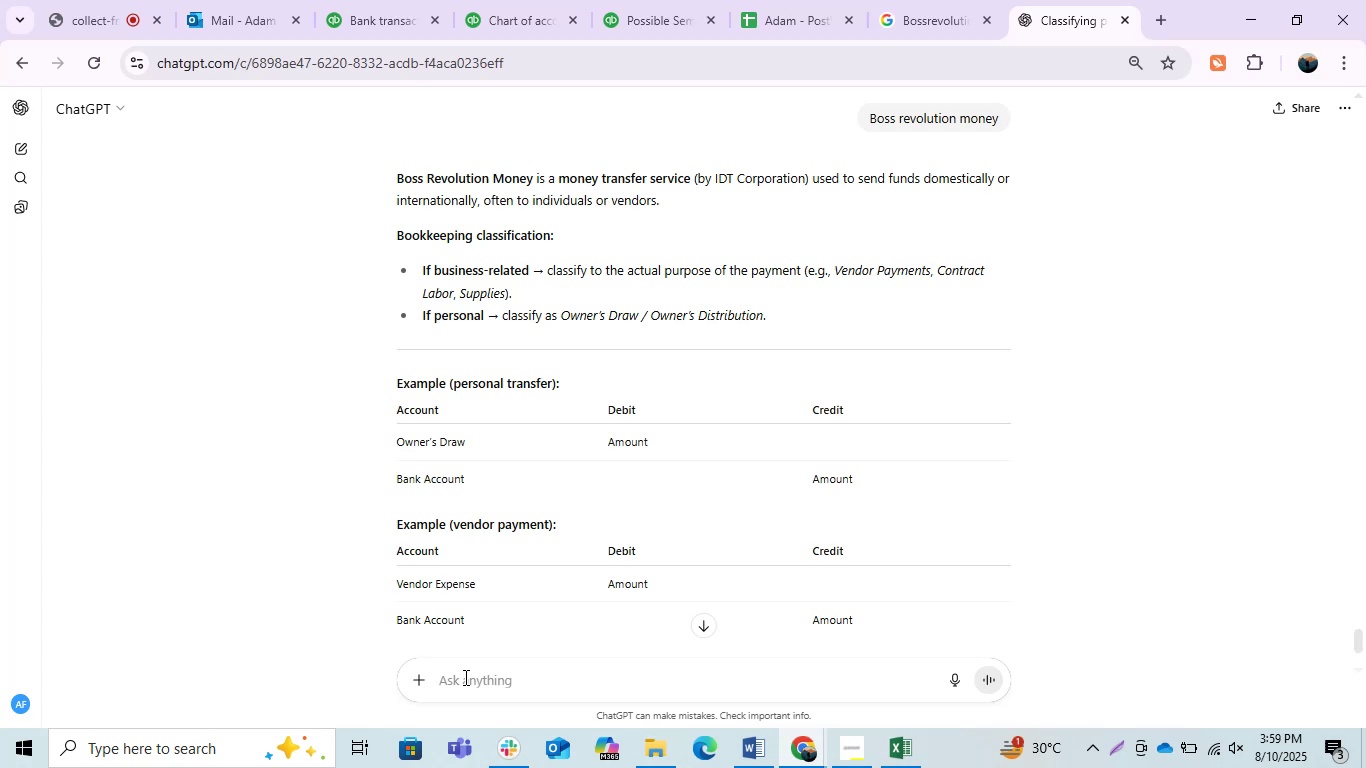 
scroll: coordinate [587, 522], scroll_direction: down, amount: 2.0
 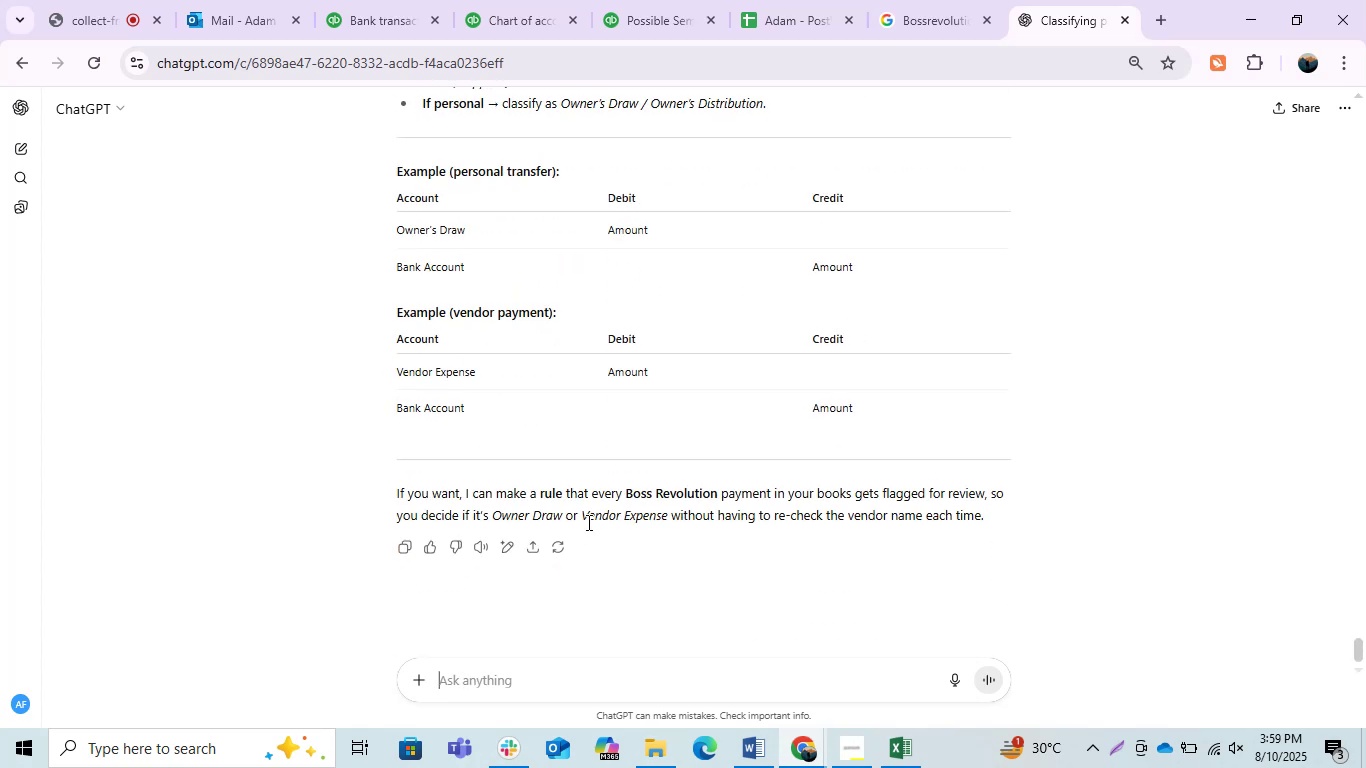 
scroll: coordinate [622, 491], scroll_direction: up, amount: 2.0
 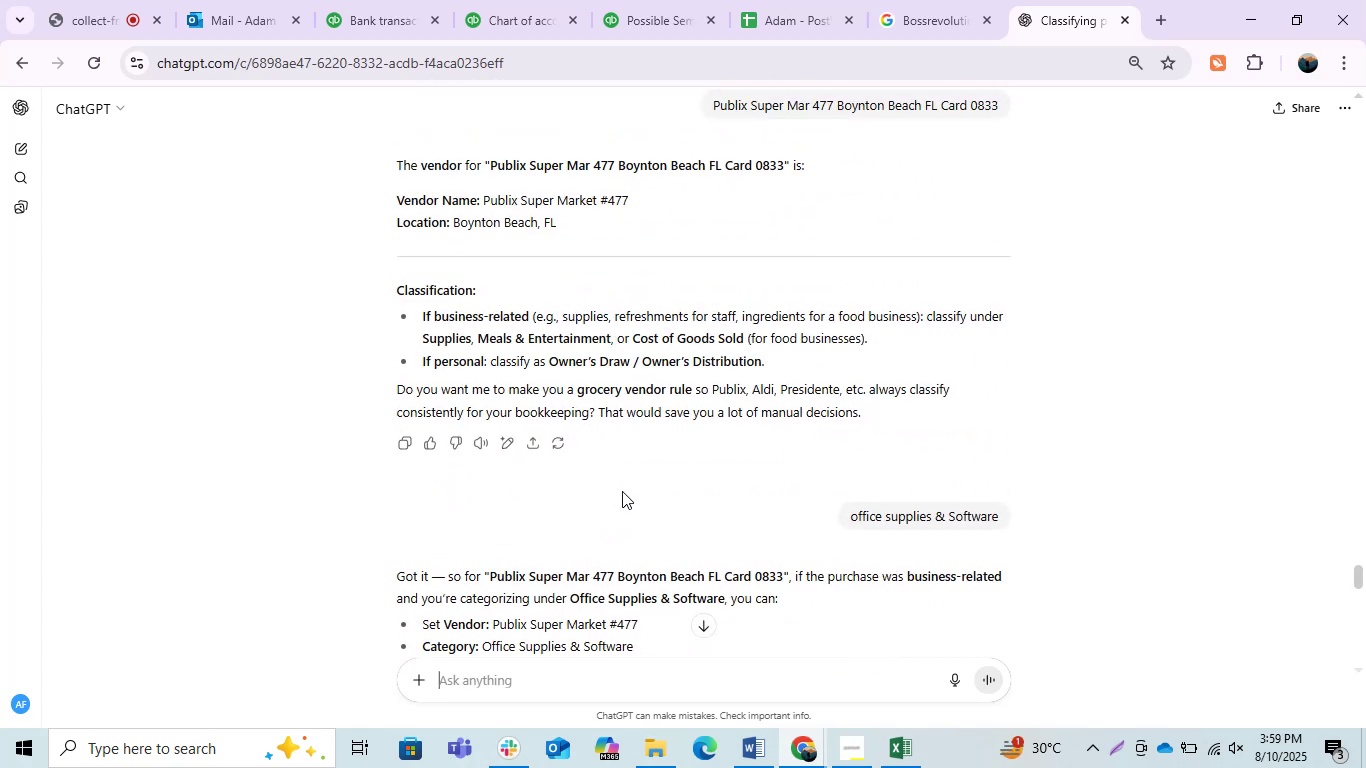 
scroll: coordinate [601, 426], scroll_direction: down, amount: 5.0
 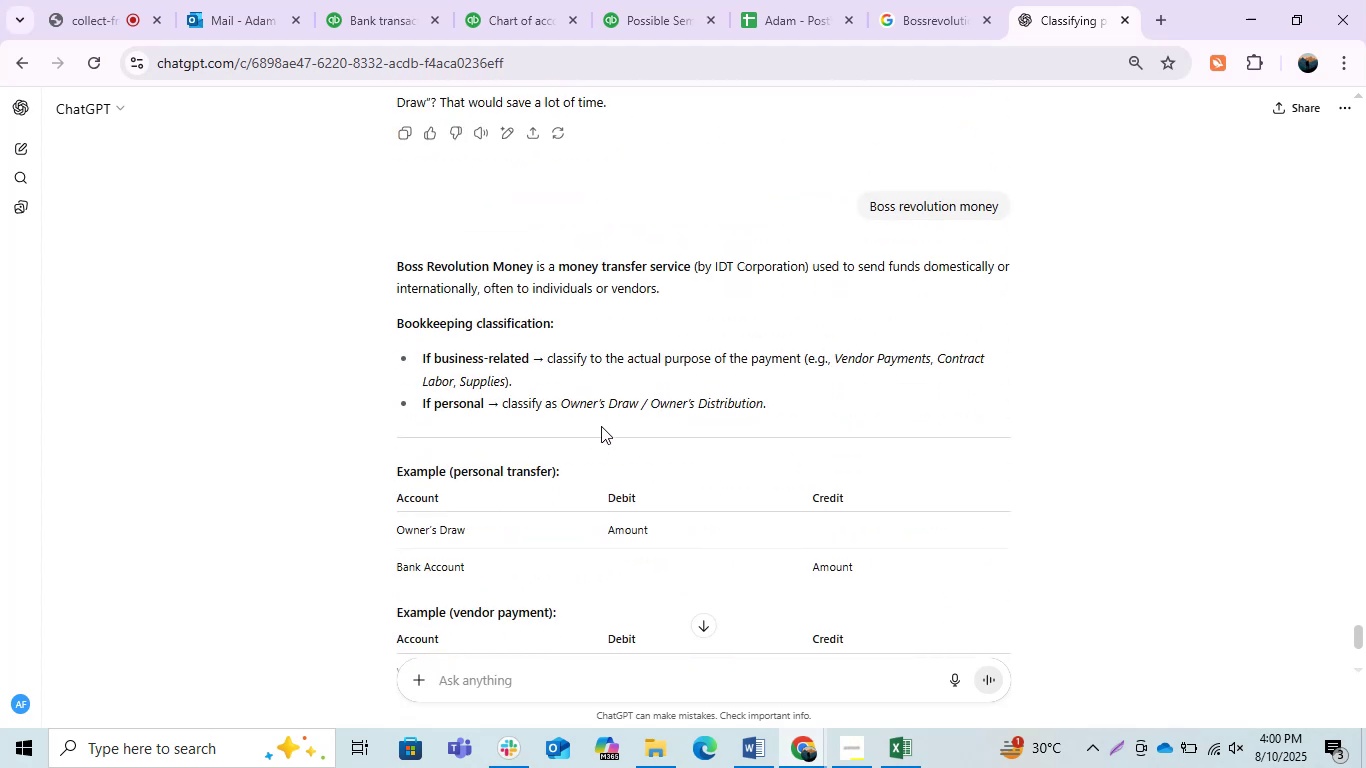 
wait(9.99)
 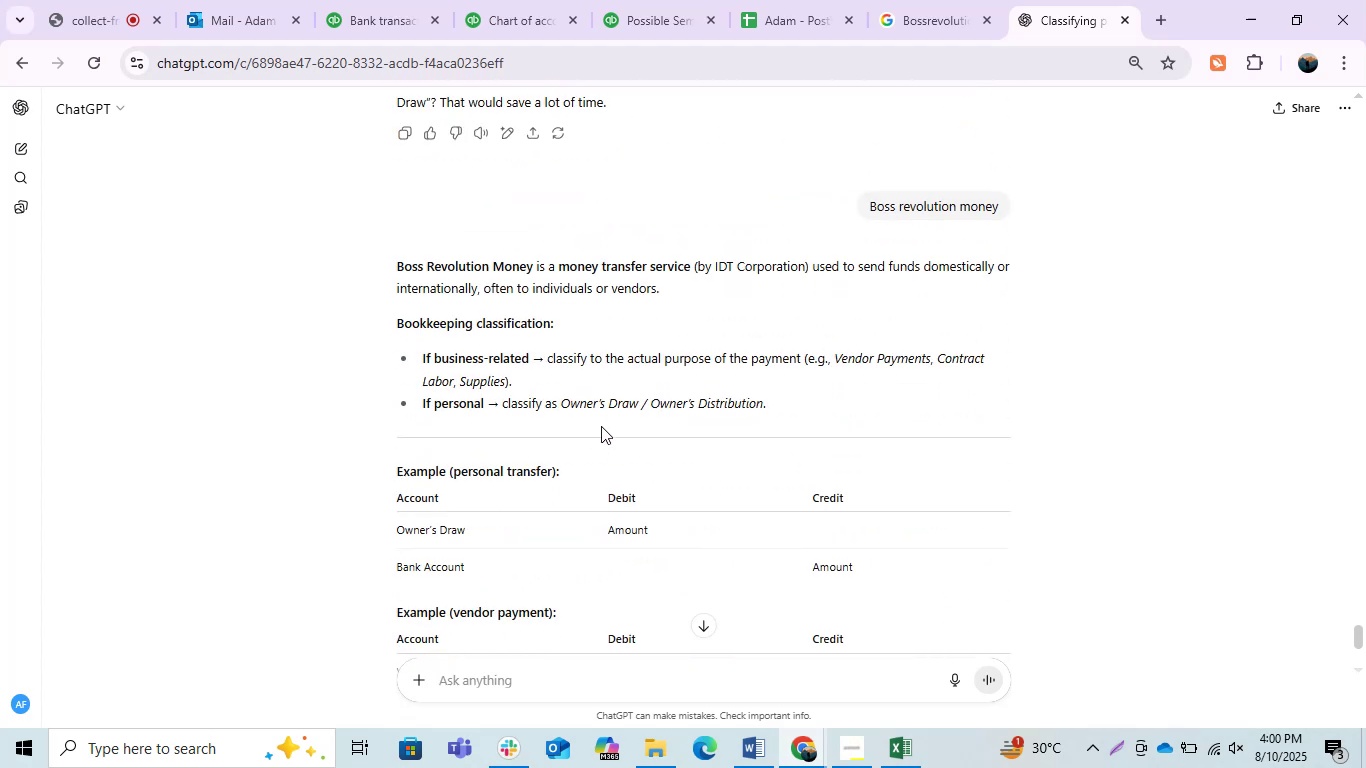 
scroll: coordinate [567, 391], scroll_direction: down, amount: 6.0
 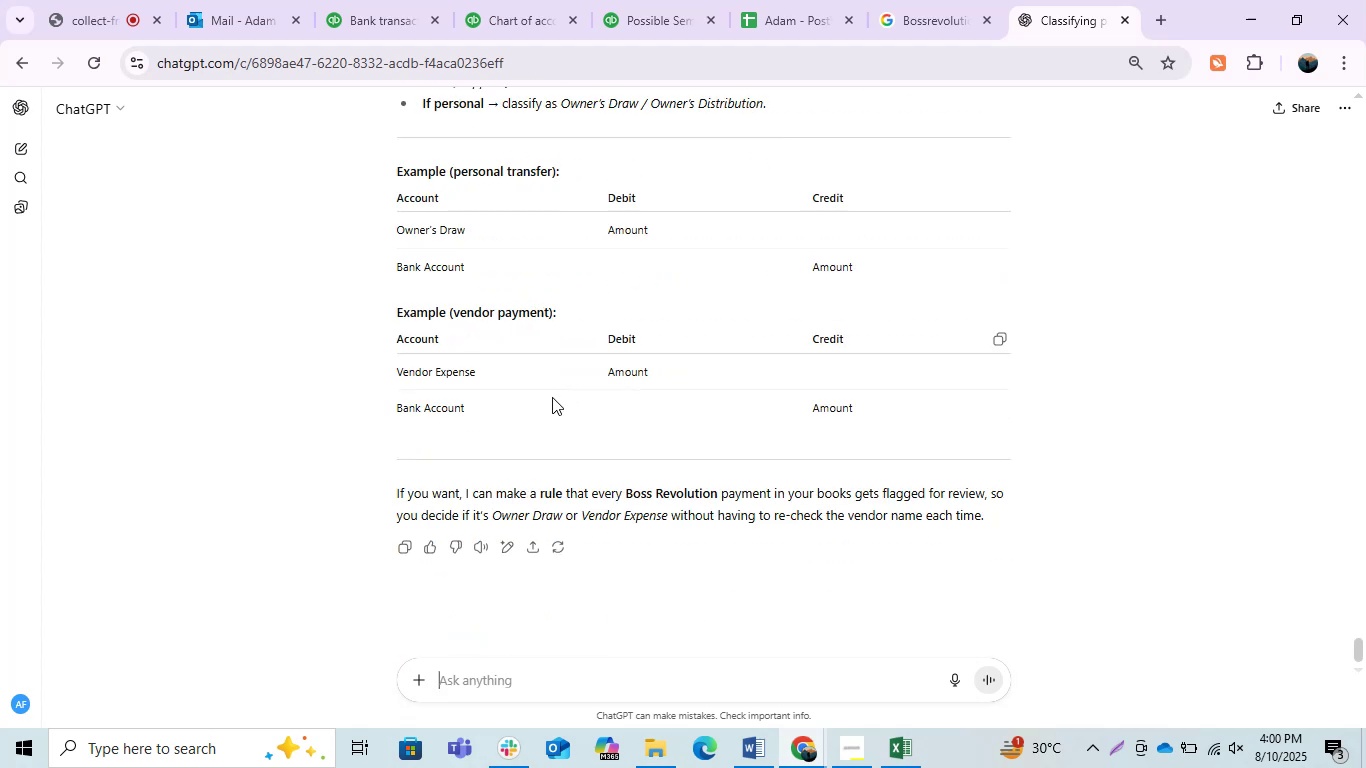 
scroll: coordinate [548, 413], scroll_direction: up, amount: 5.0
 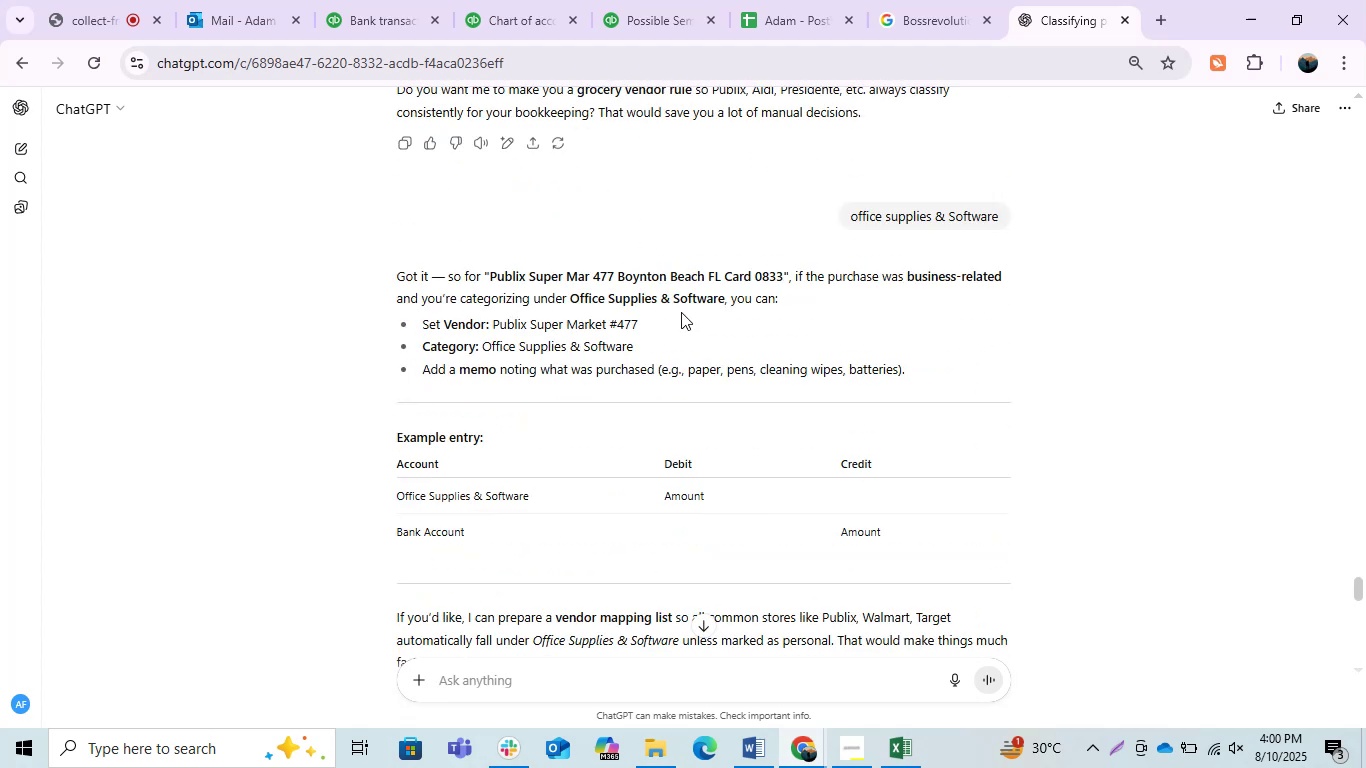 
left_click([920, 3])
 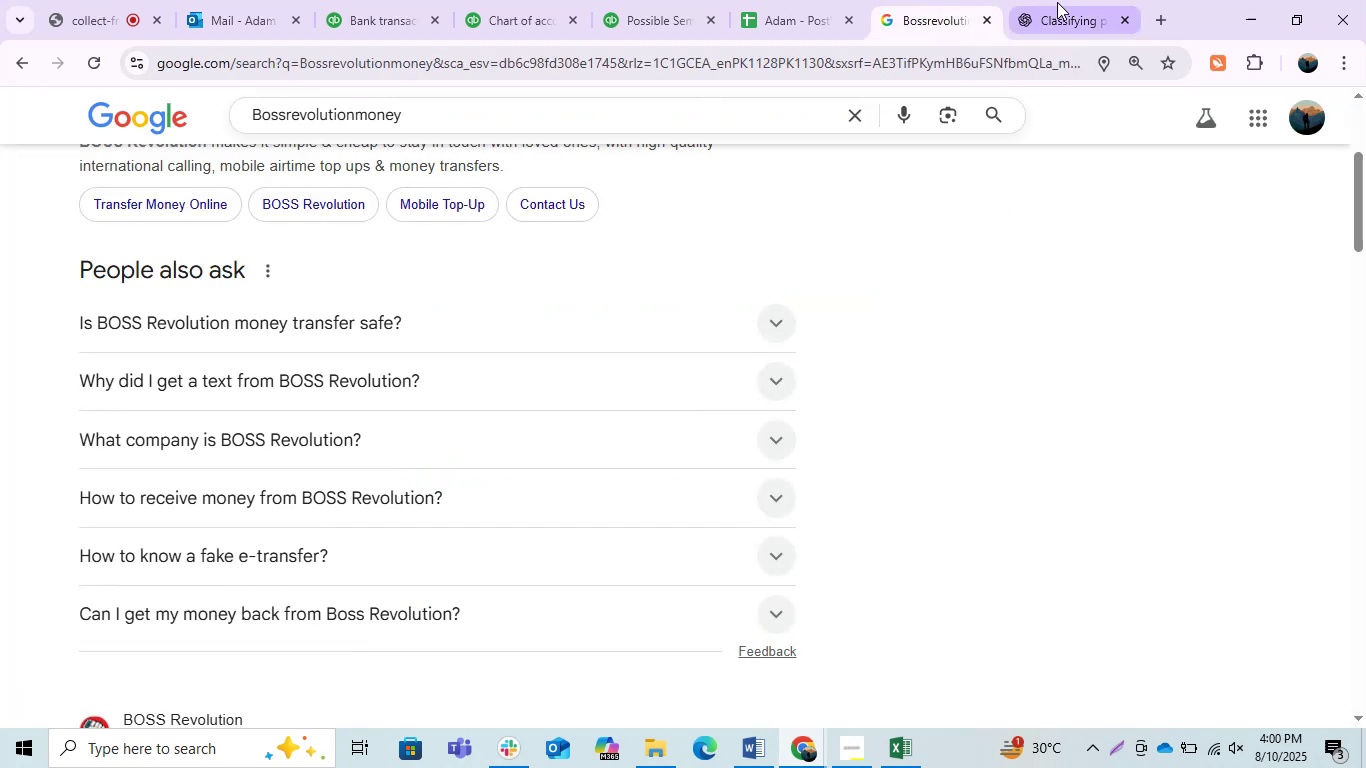 
left_click([1057, 2])
 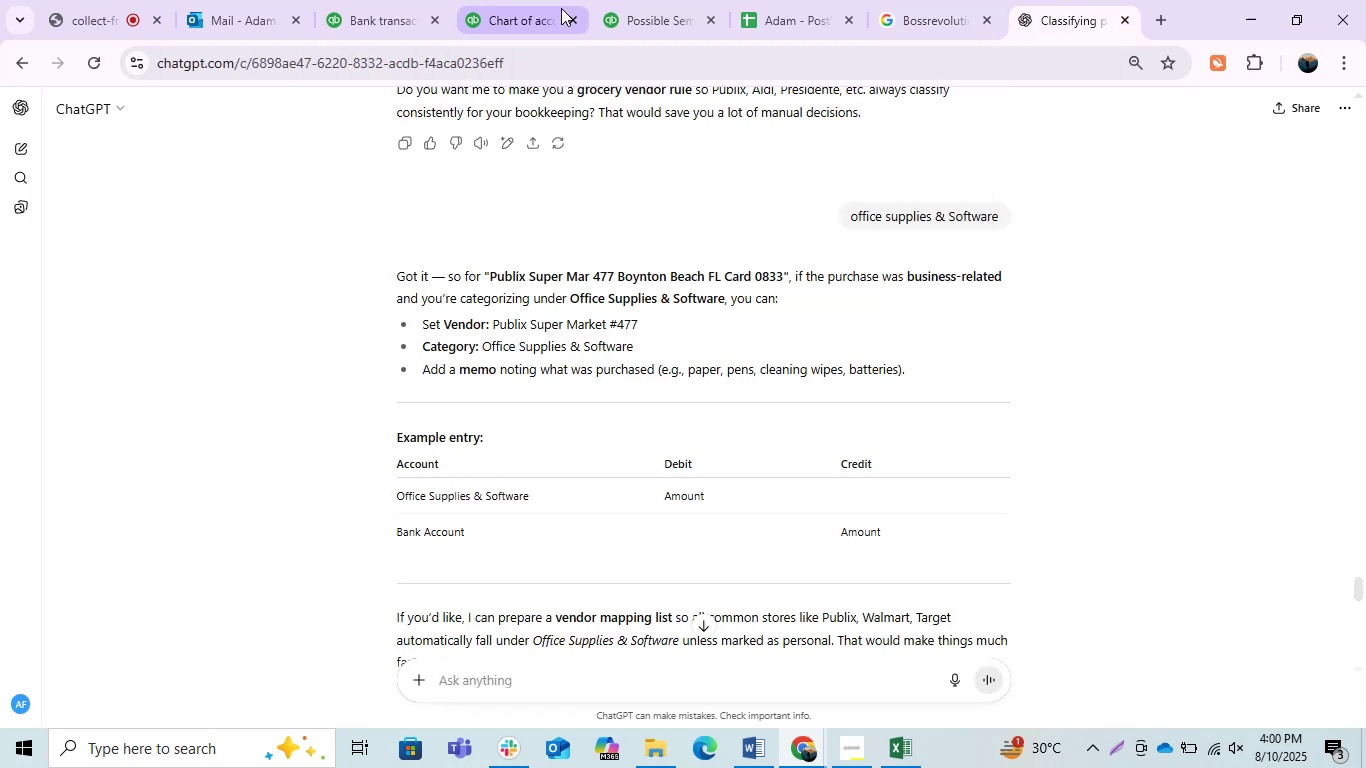 
left_click([537, 2])
 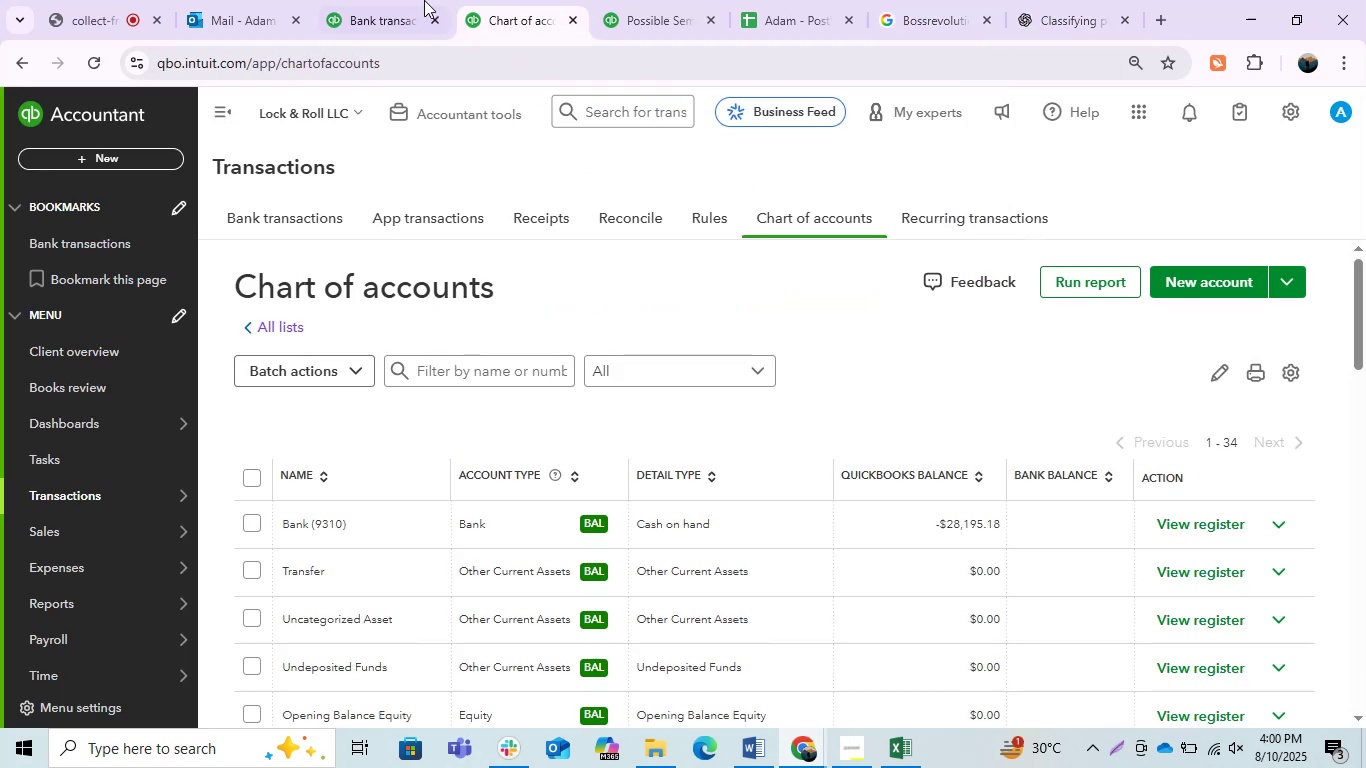 
left_click([381, 0])
 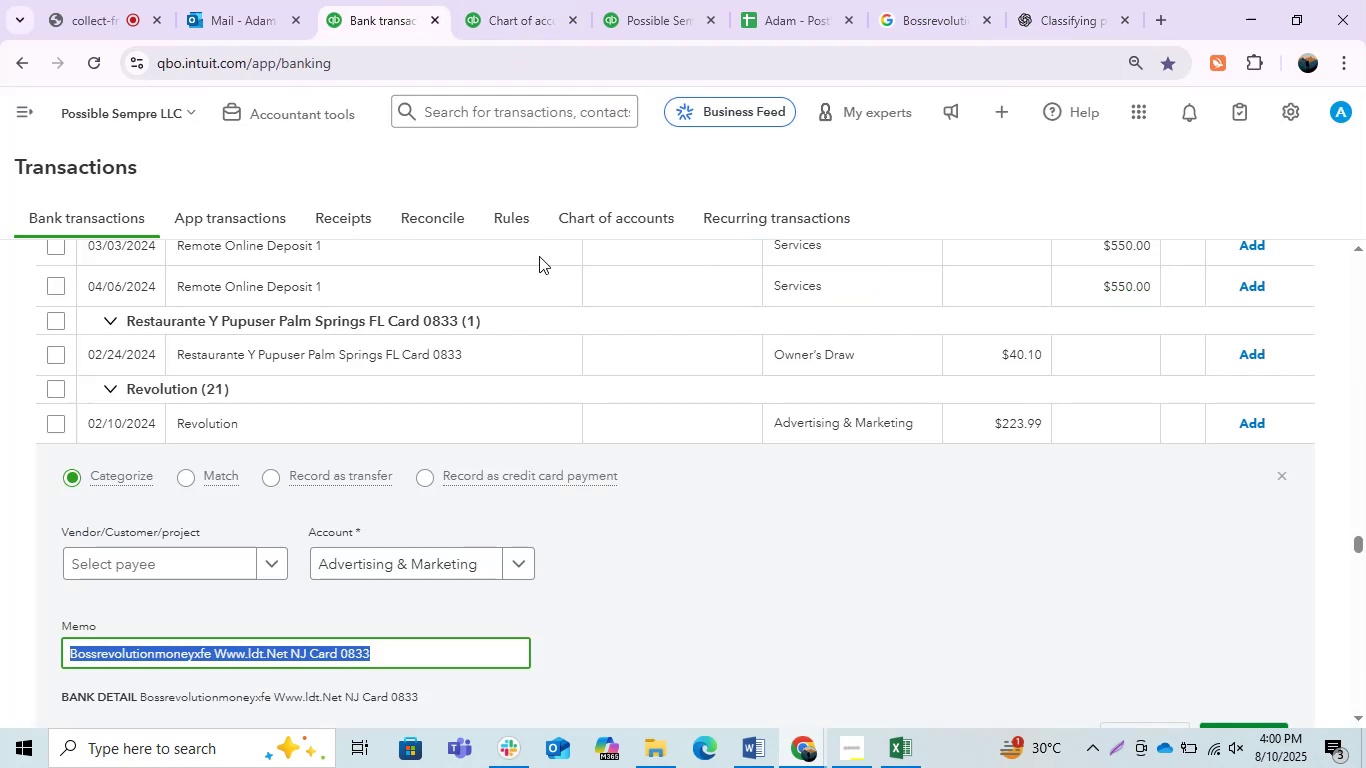 
left_click([702, 509])
 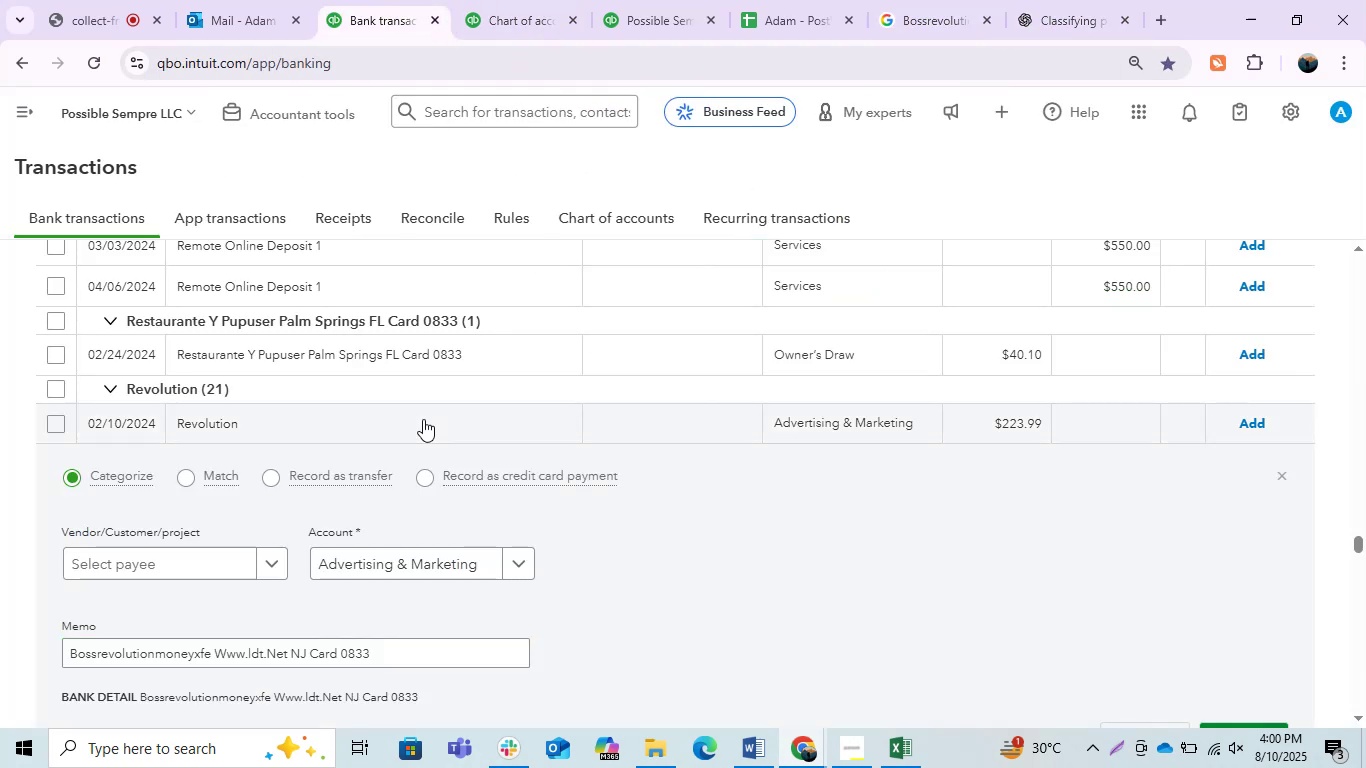 
left_click([423, 419])
 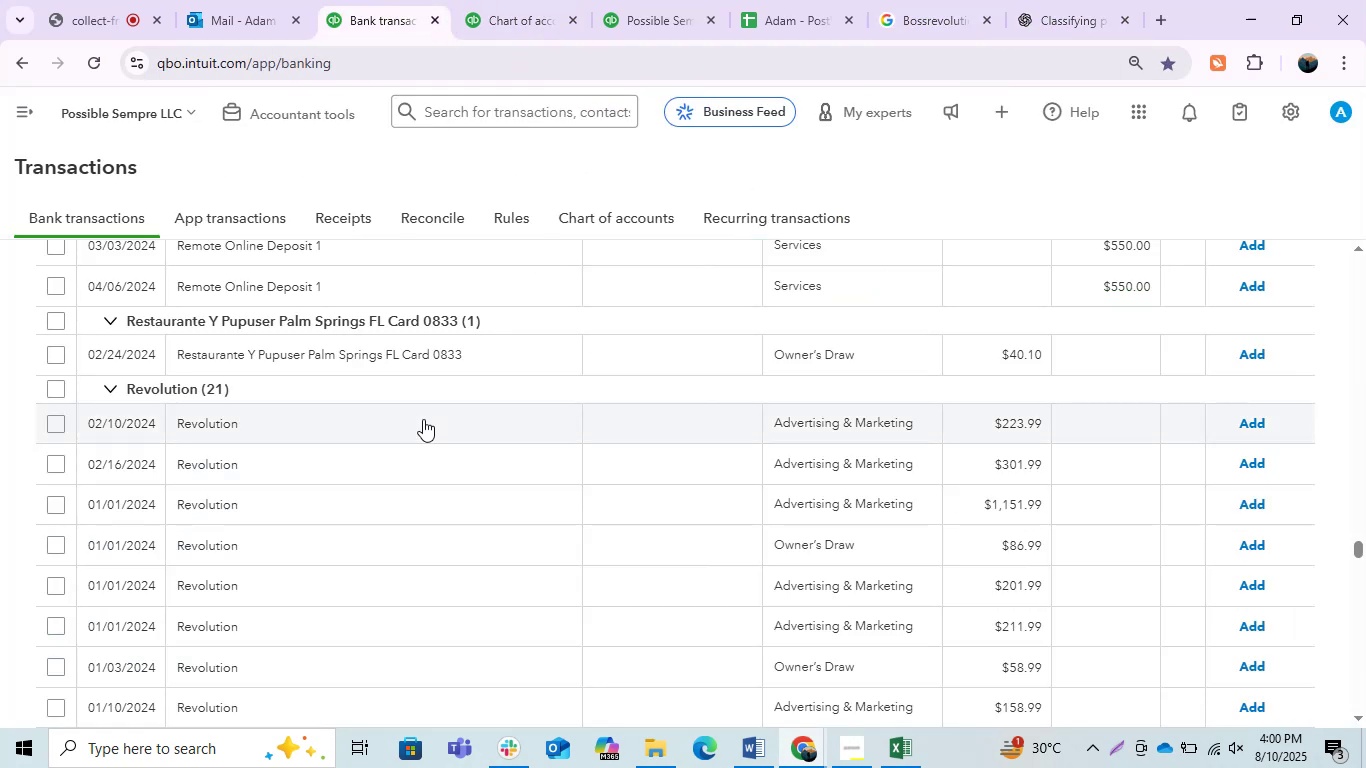 
scroll: coordinate [423, 419], scroll_direction: down, amount: 1.0
 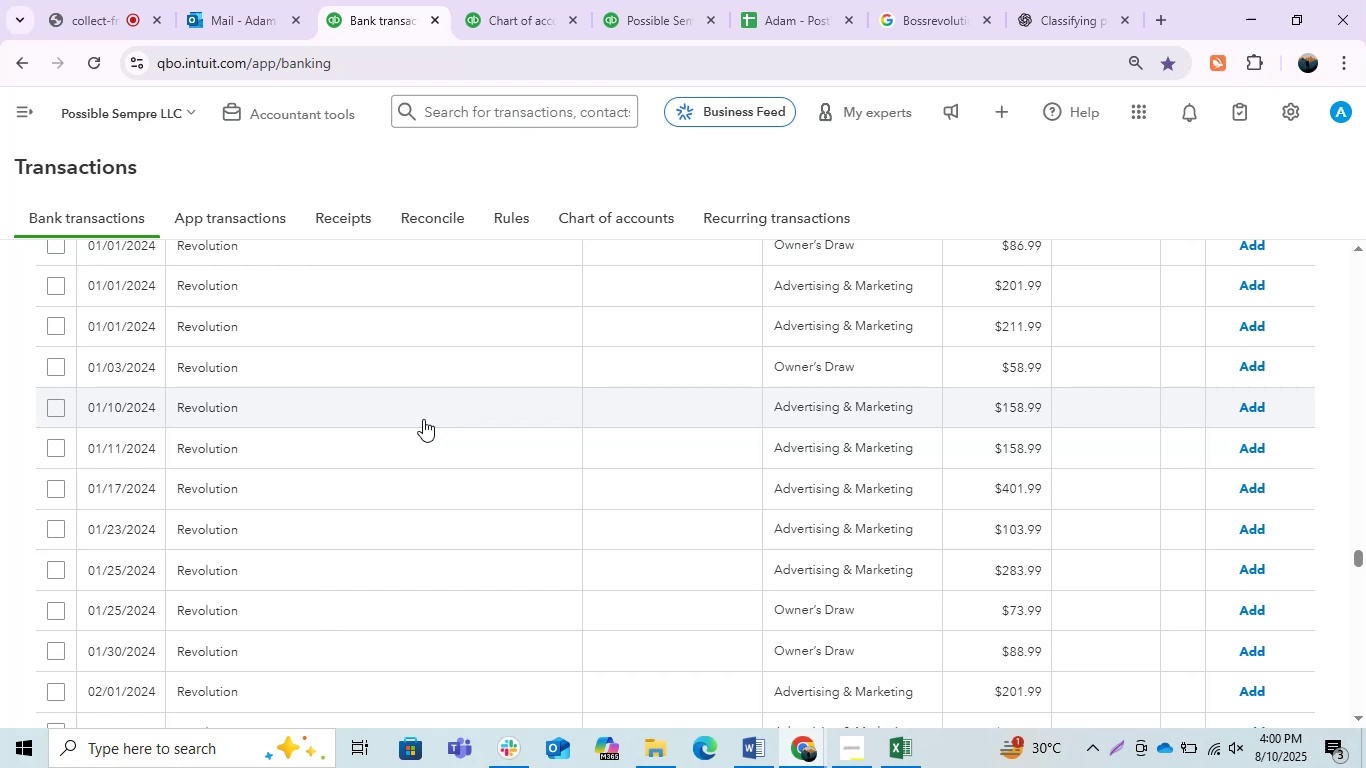 
scroll: coordinate [423, 419], scroll_direction: up, amount: 1.0
 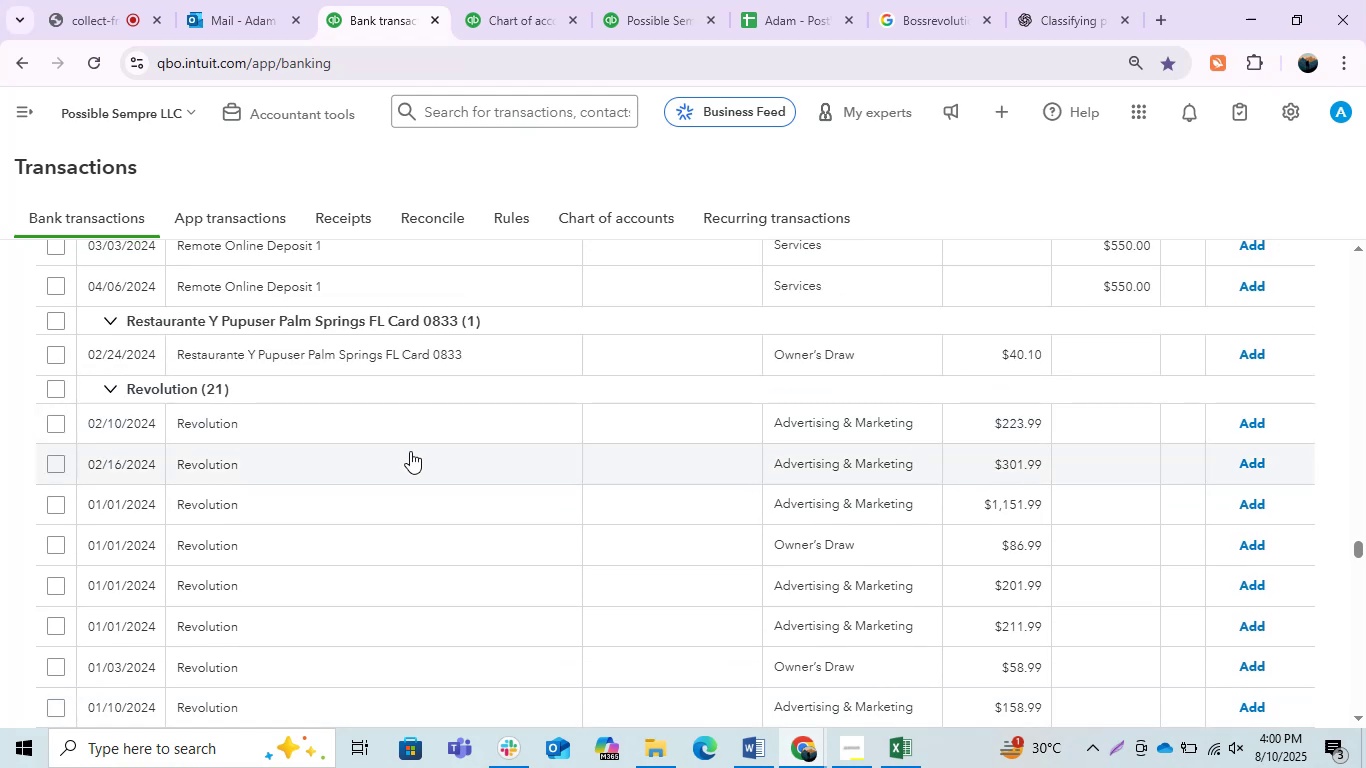 
left_click([410, 451])
 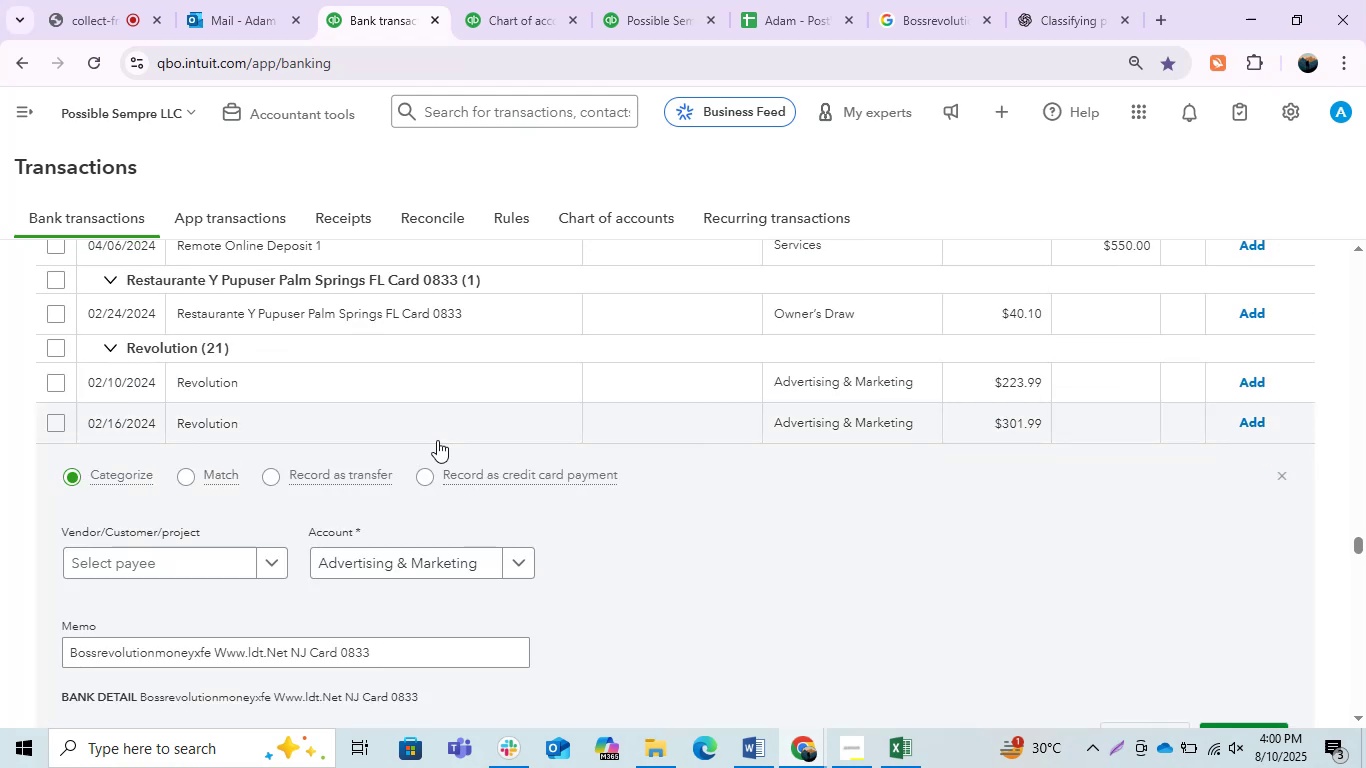 
wait(6.49)
 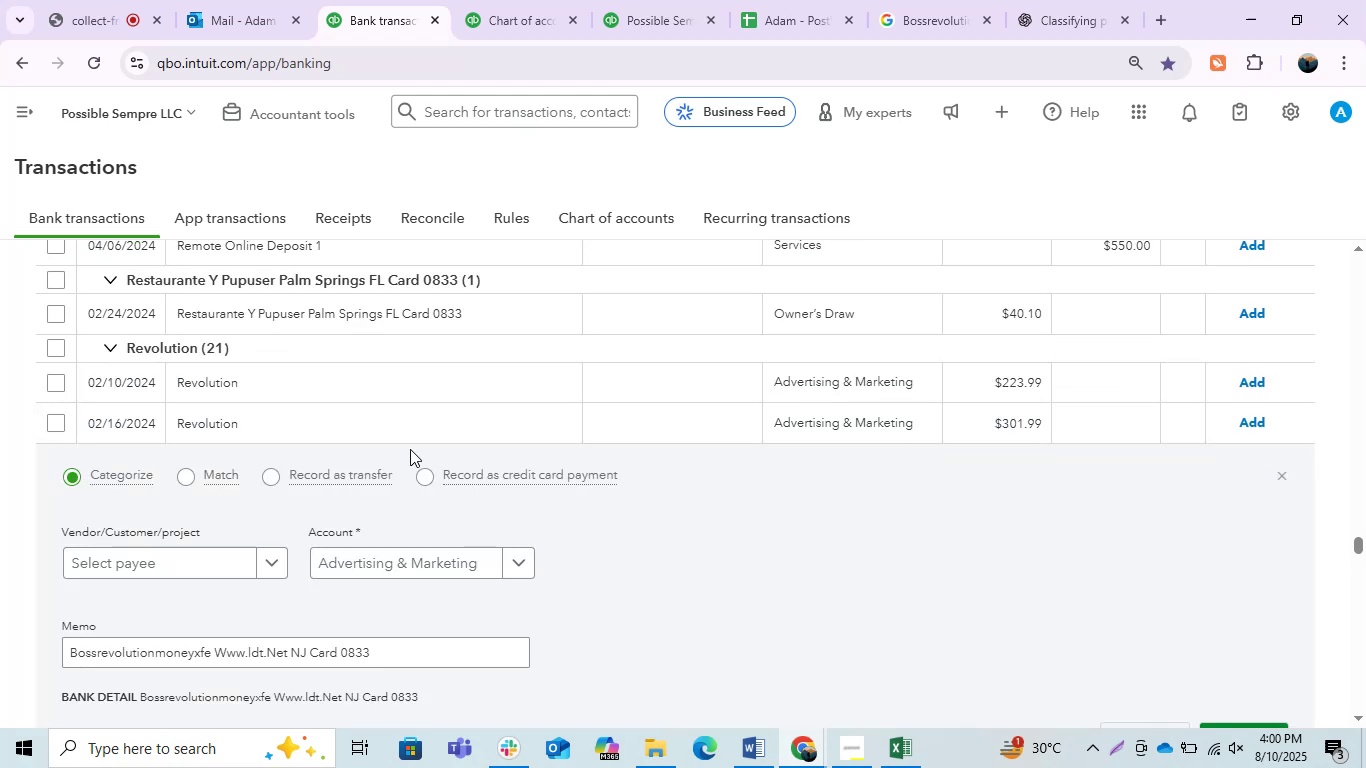 
left_click_drag(start_coordinate=[1358, 546], to_coordinate=[1328, 545])
 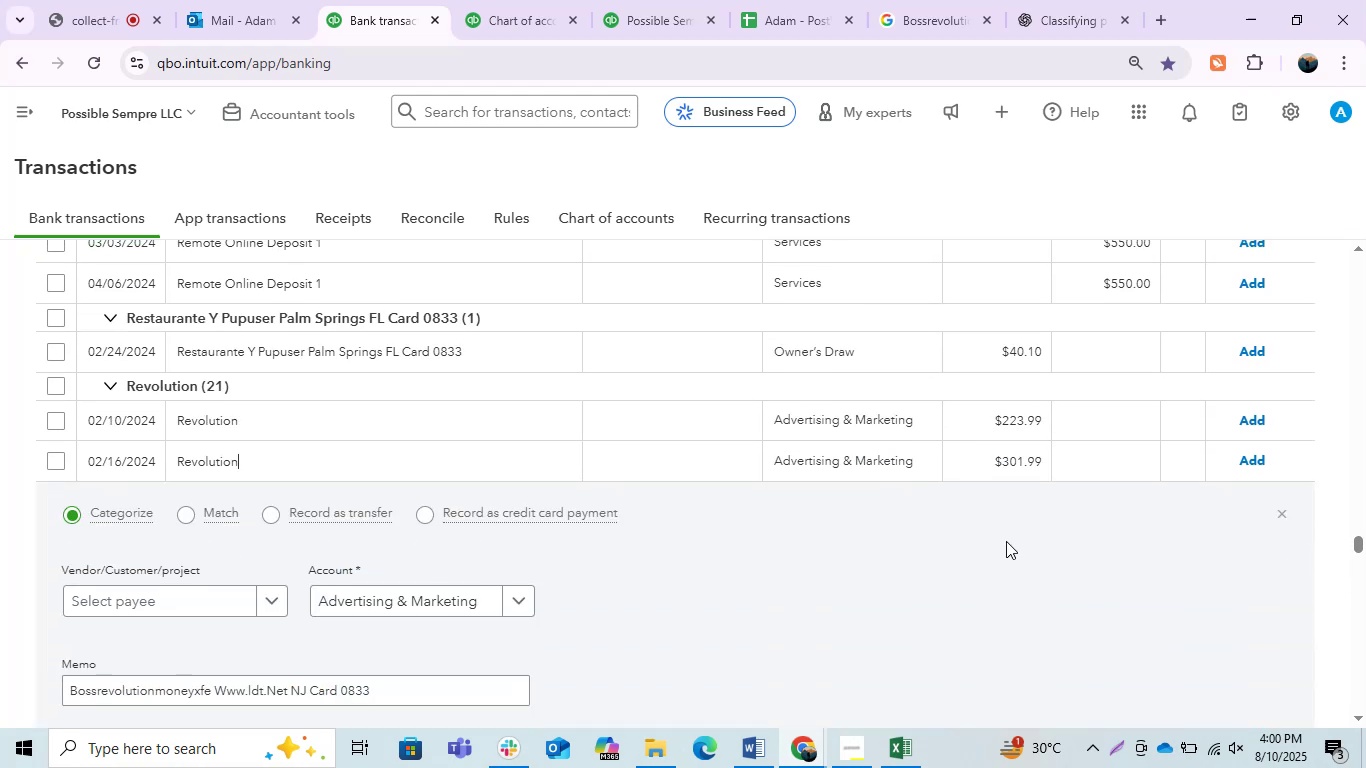 
scroll: coordinate [1005, 533], scroll_direction: down, amount: 14.0
 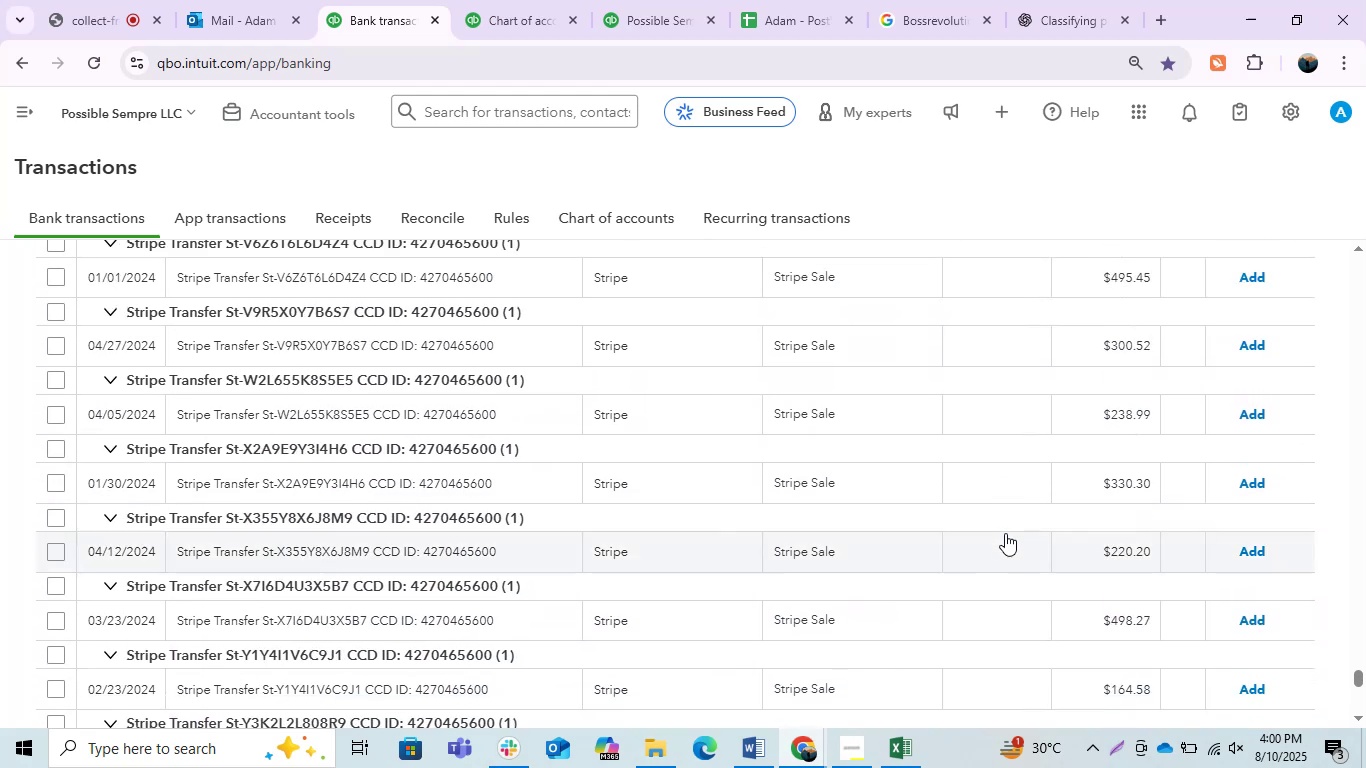 
scroll: coordinate [1005, 533], scroll_direction: up, amount: 60.0
 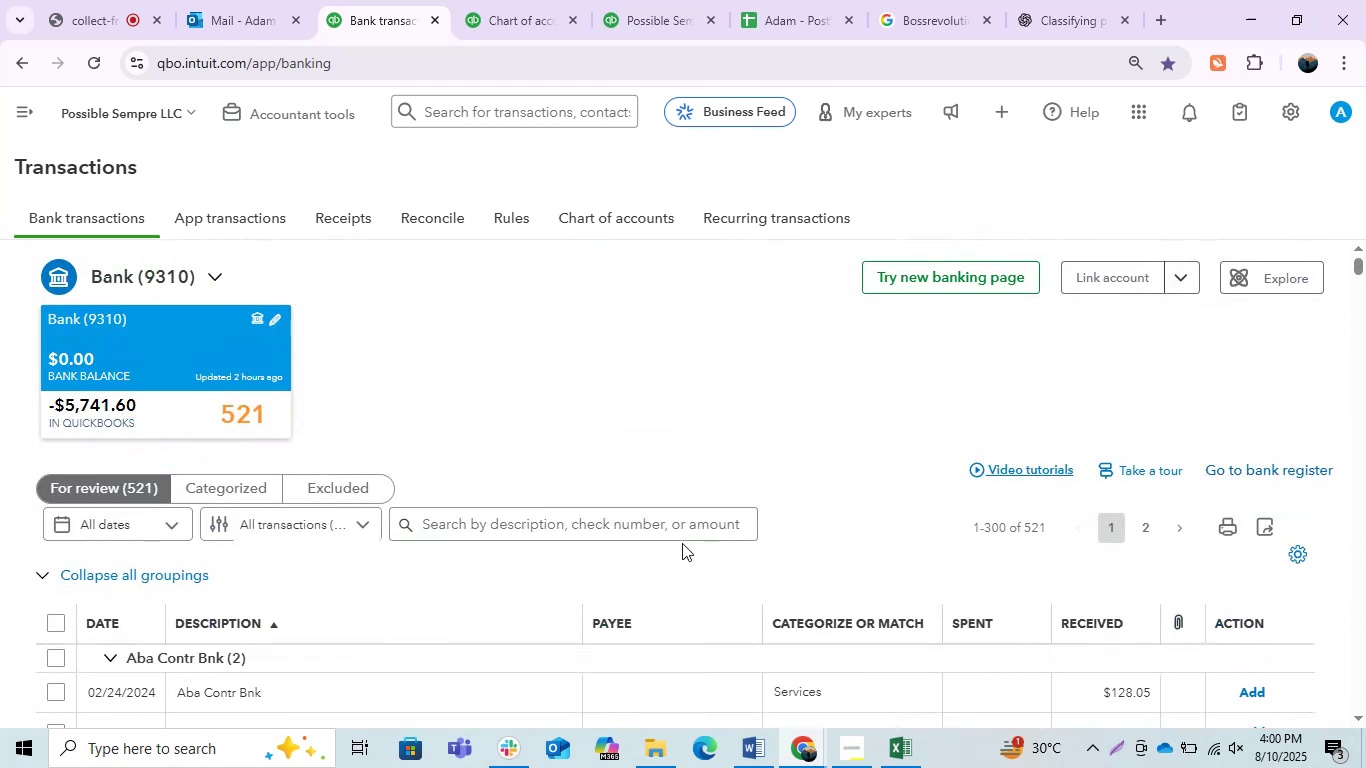 
left_click([666, 522])
 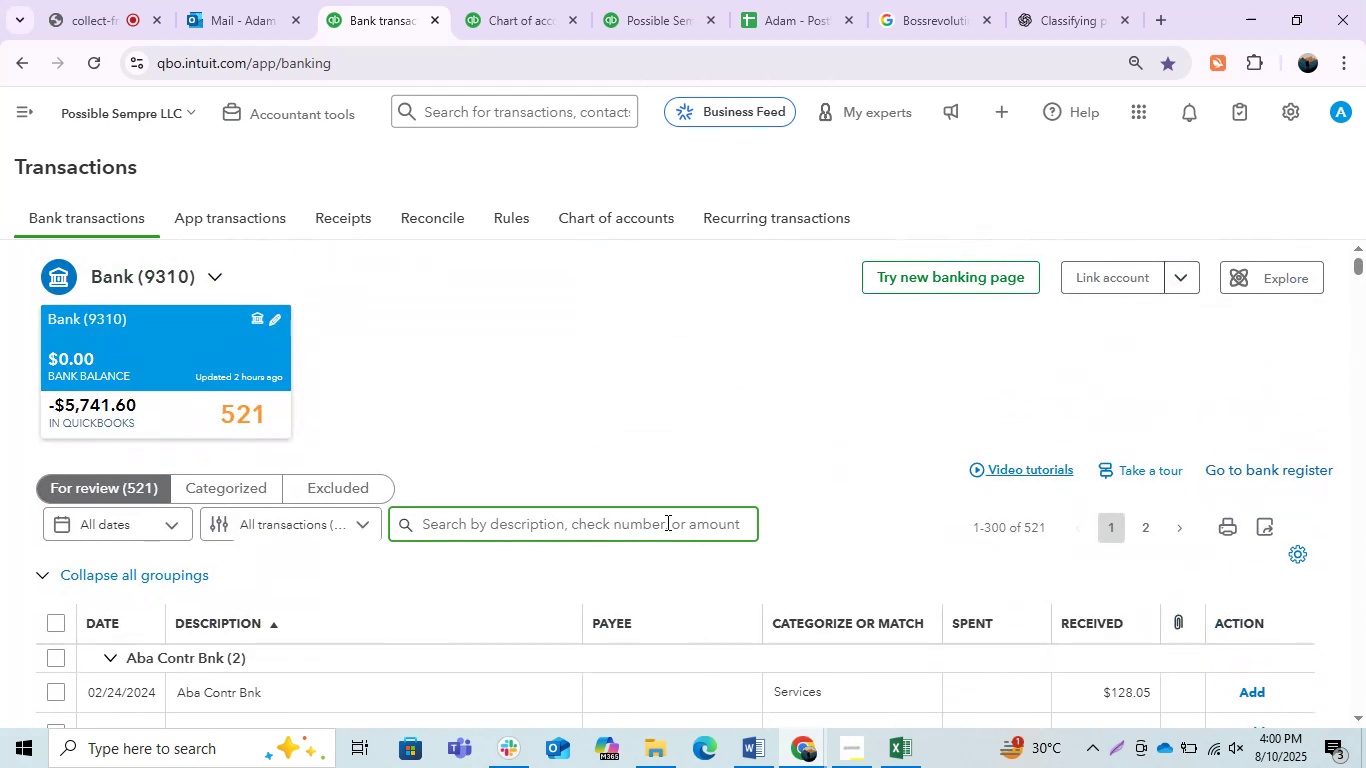 
type(stripe)
 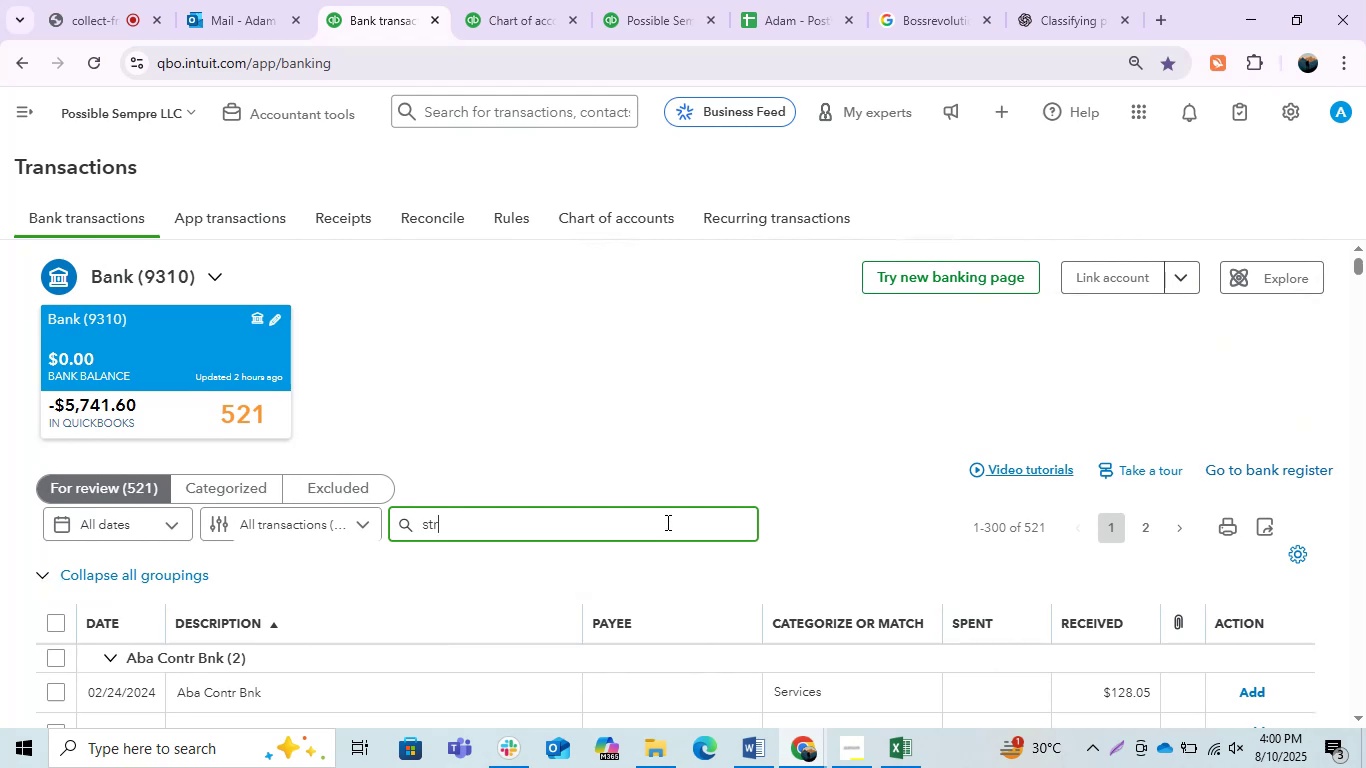 
key(Enter)
 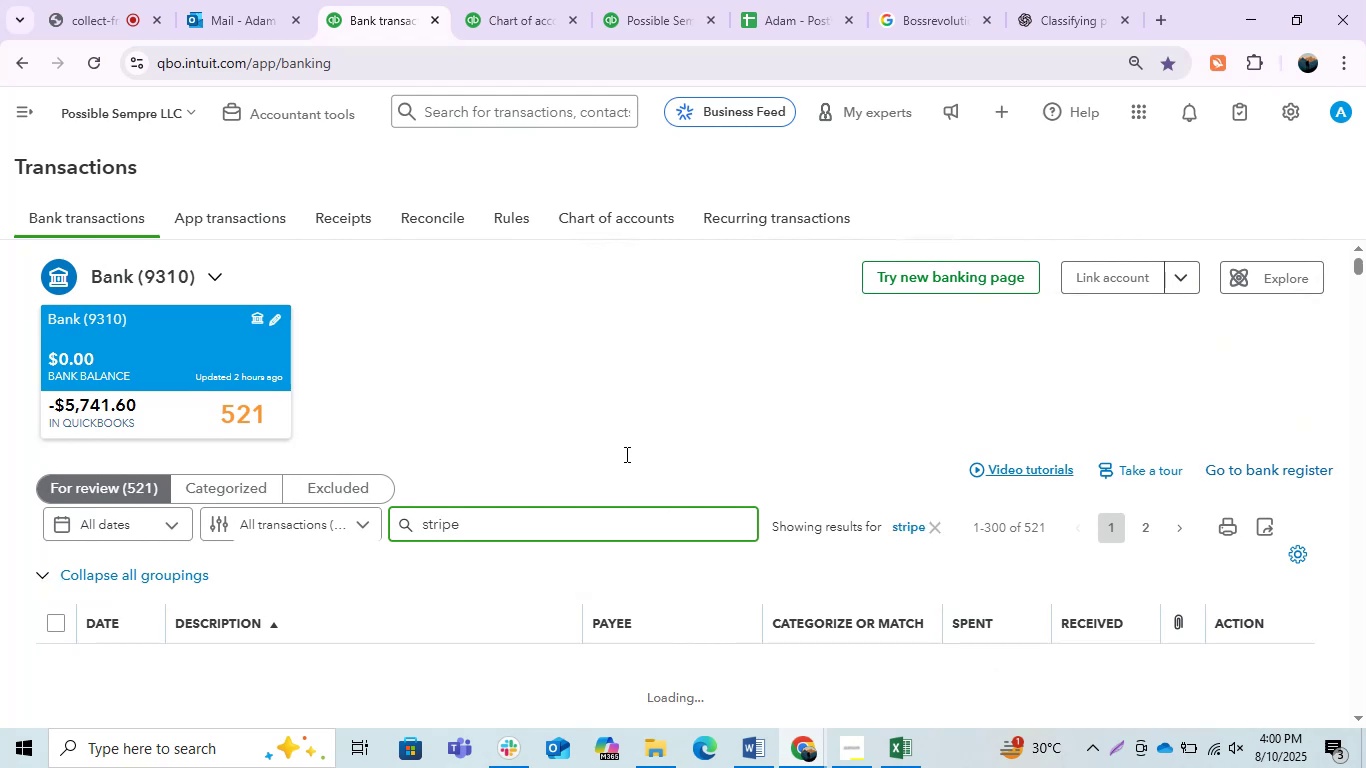 
wait(7.03)
 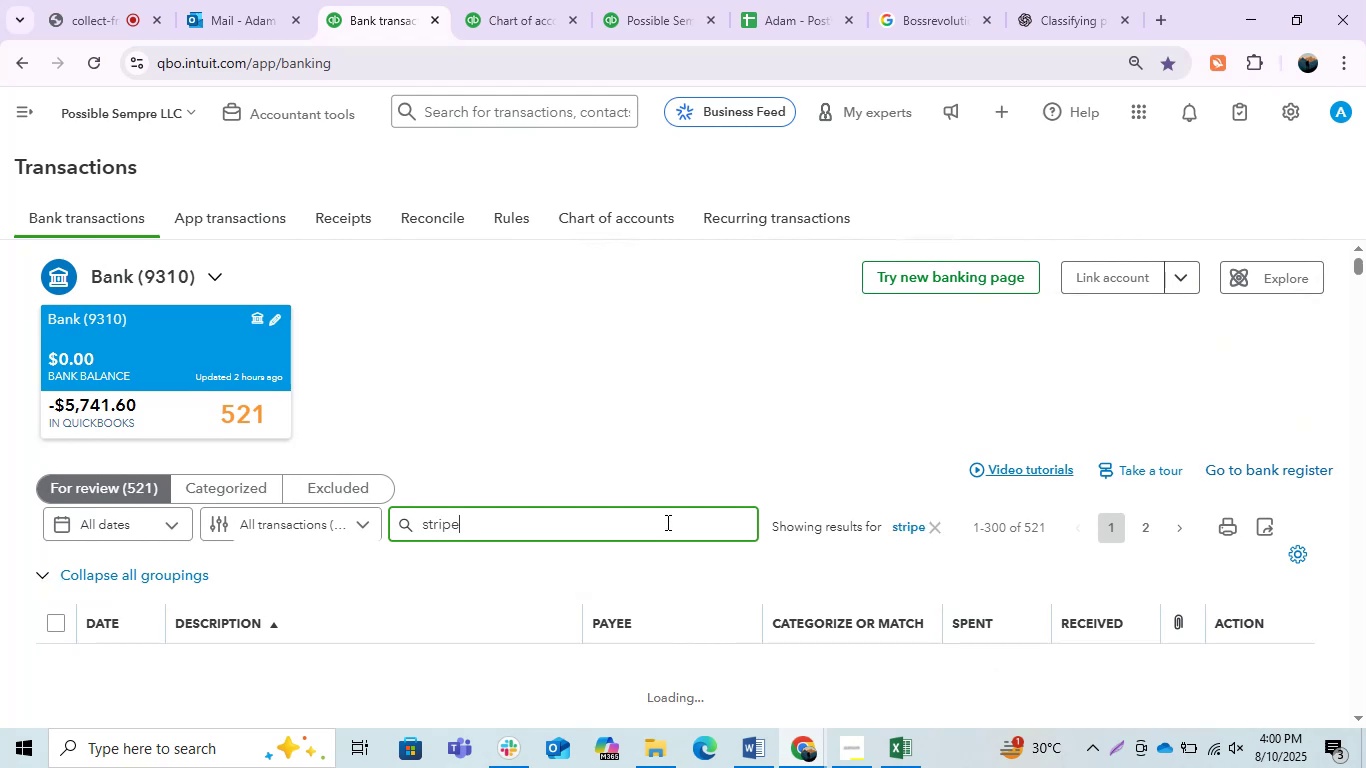 
scroll: coordinate [578, 405], scroll_direction: down, amount: 1.0
 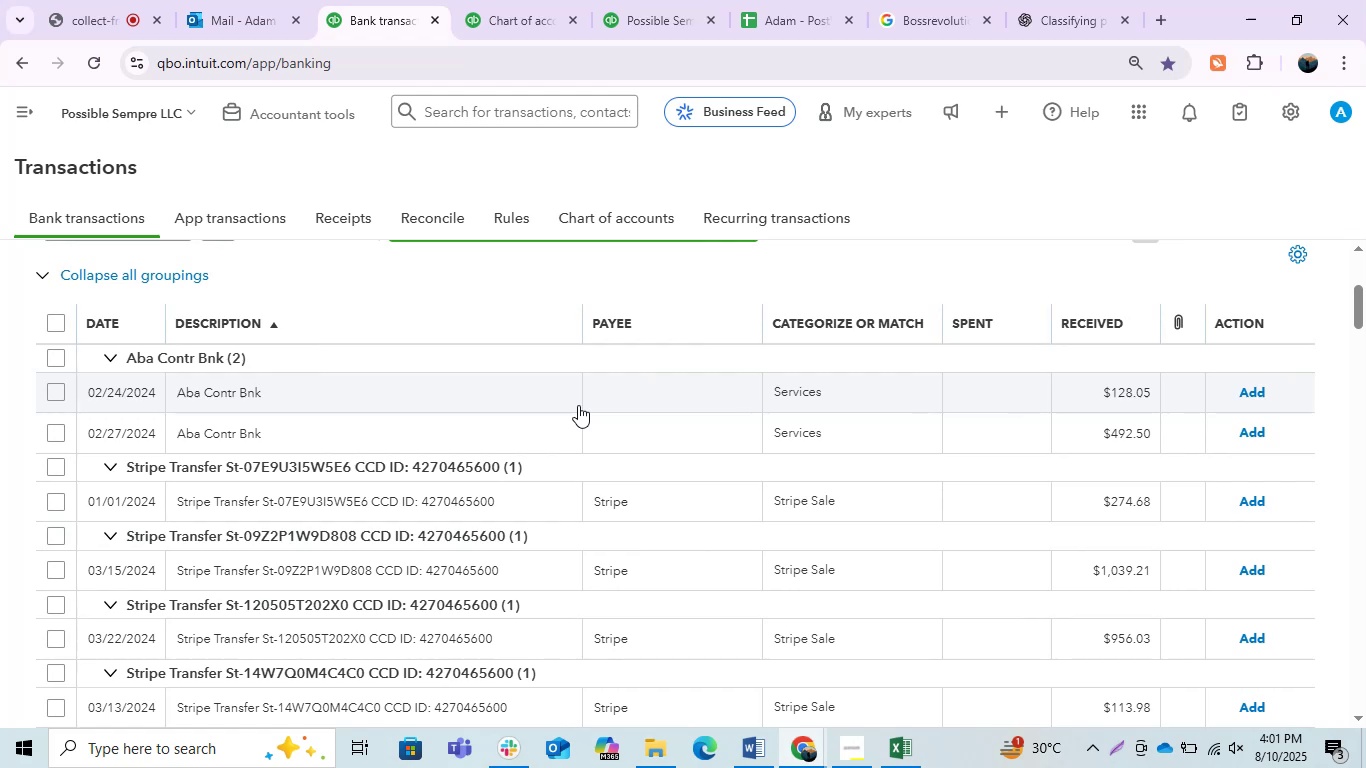 
left_click([385, 399])
 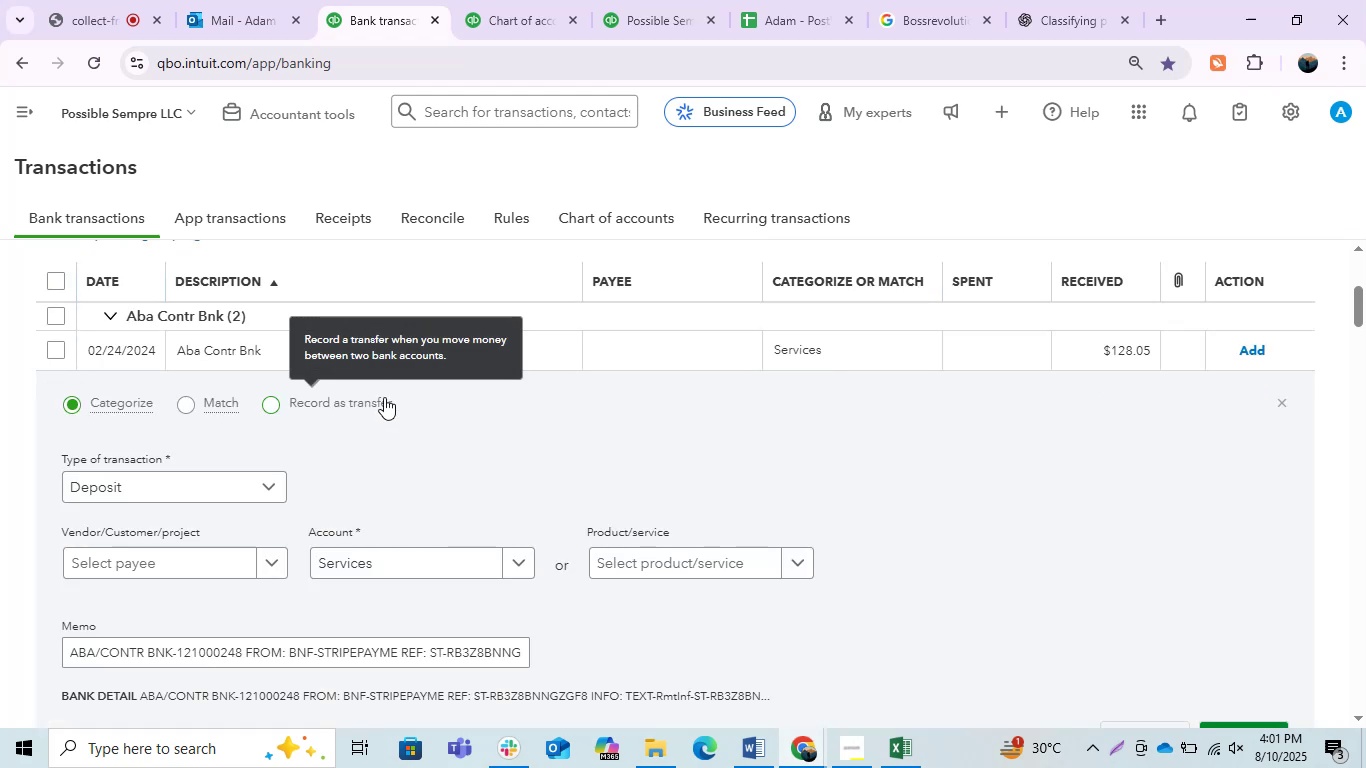 
wait(5.62)
 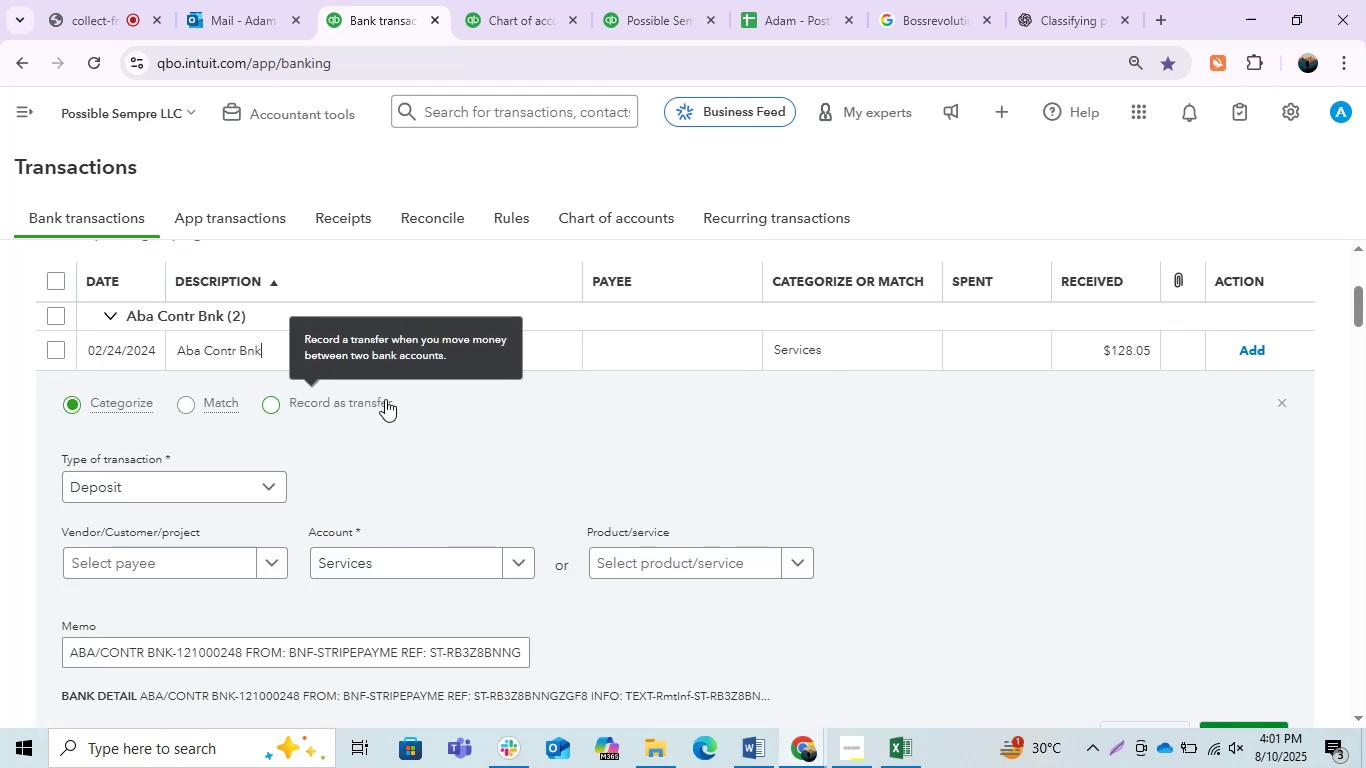 
left_click([471, 353])
 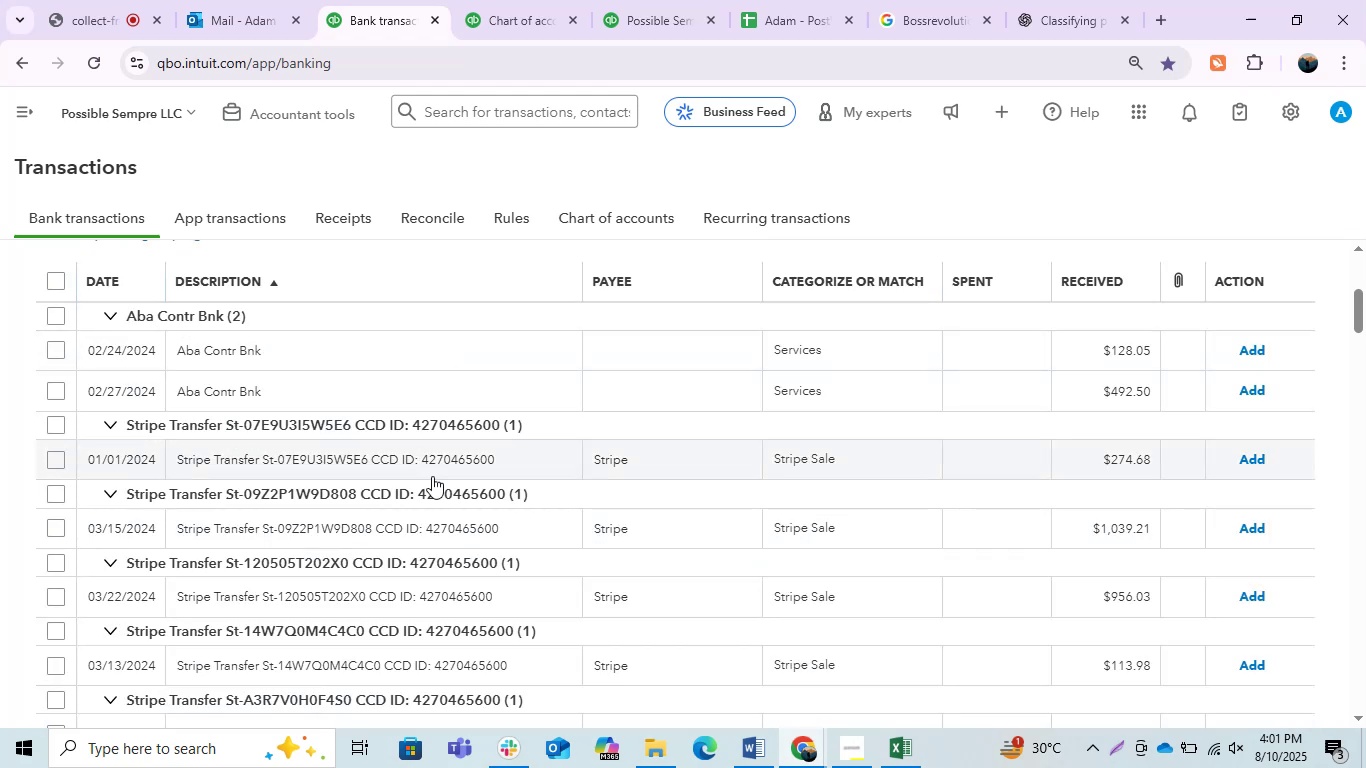 
scroll: coordinate [405, 525], scroll_direction: down, amount: 3.0
 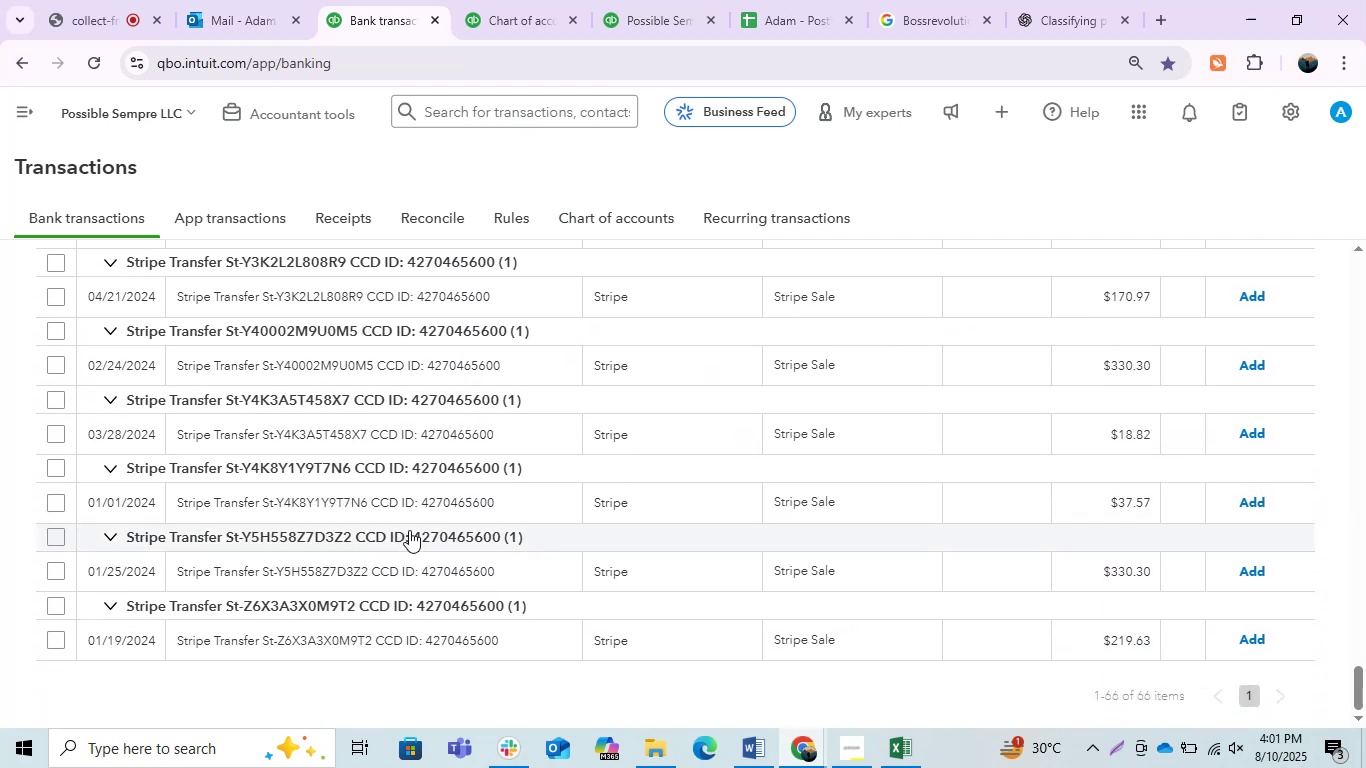 
scroll: coordinate [409, 530], scroll_direction: up, amount: 15.0
 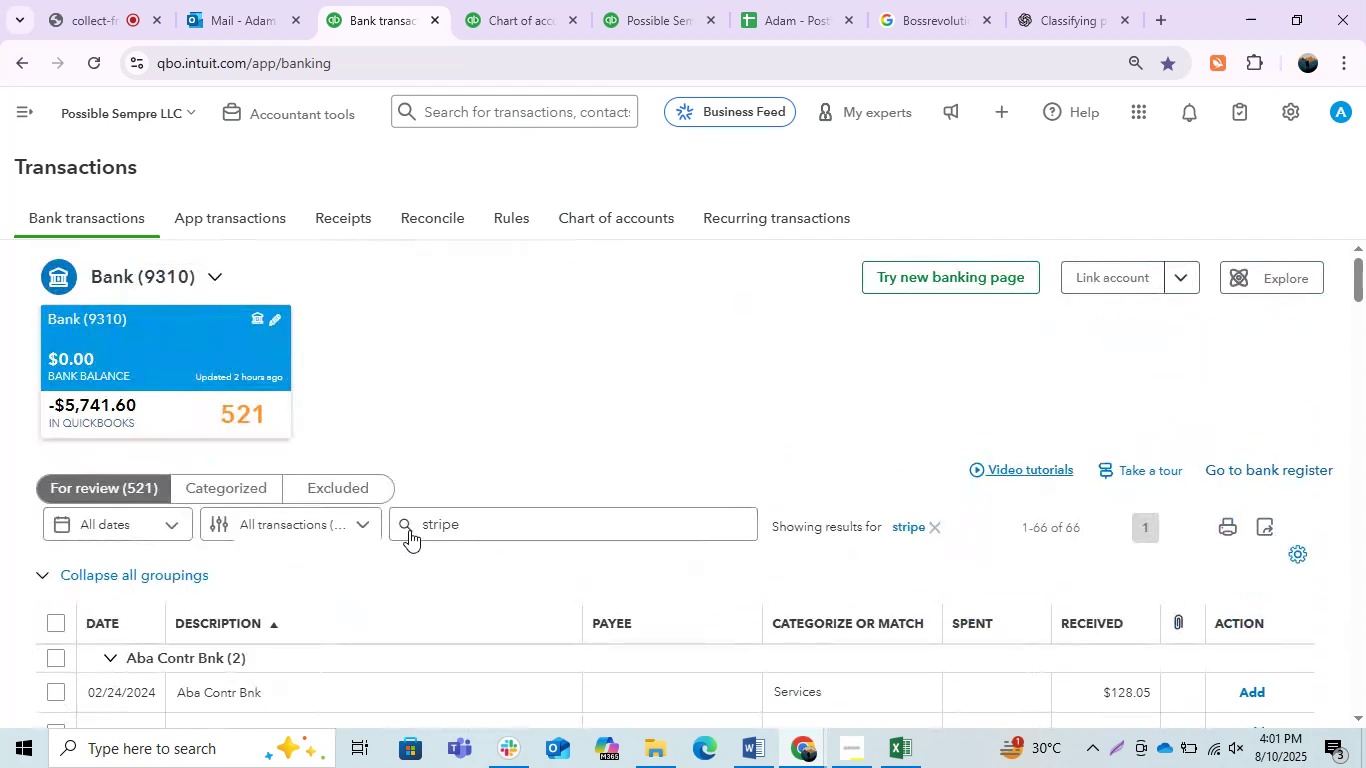 
scroll: coordinate [409, 530], scroll_direction: down, amount: 1.0
 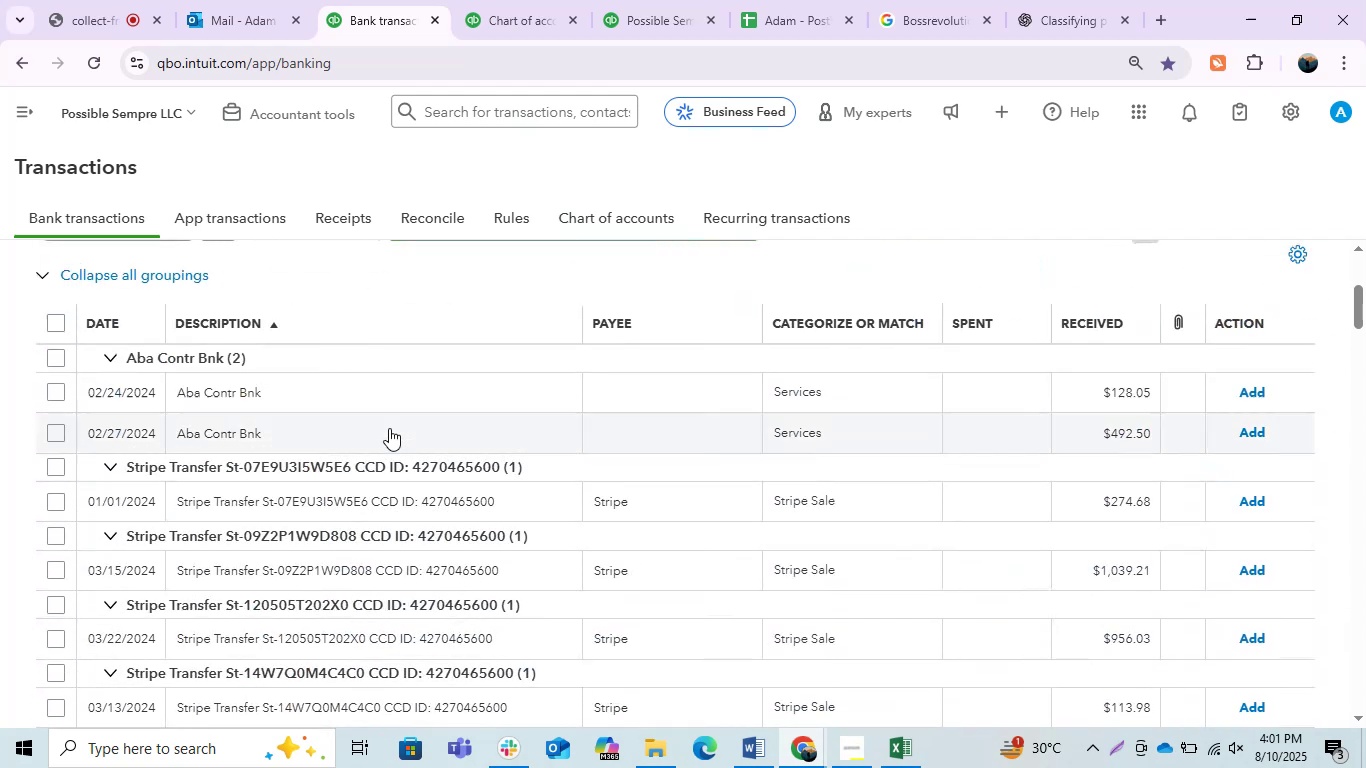 
left_click([355, 394])
 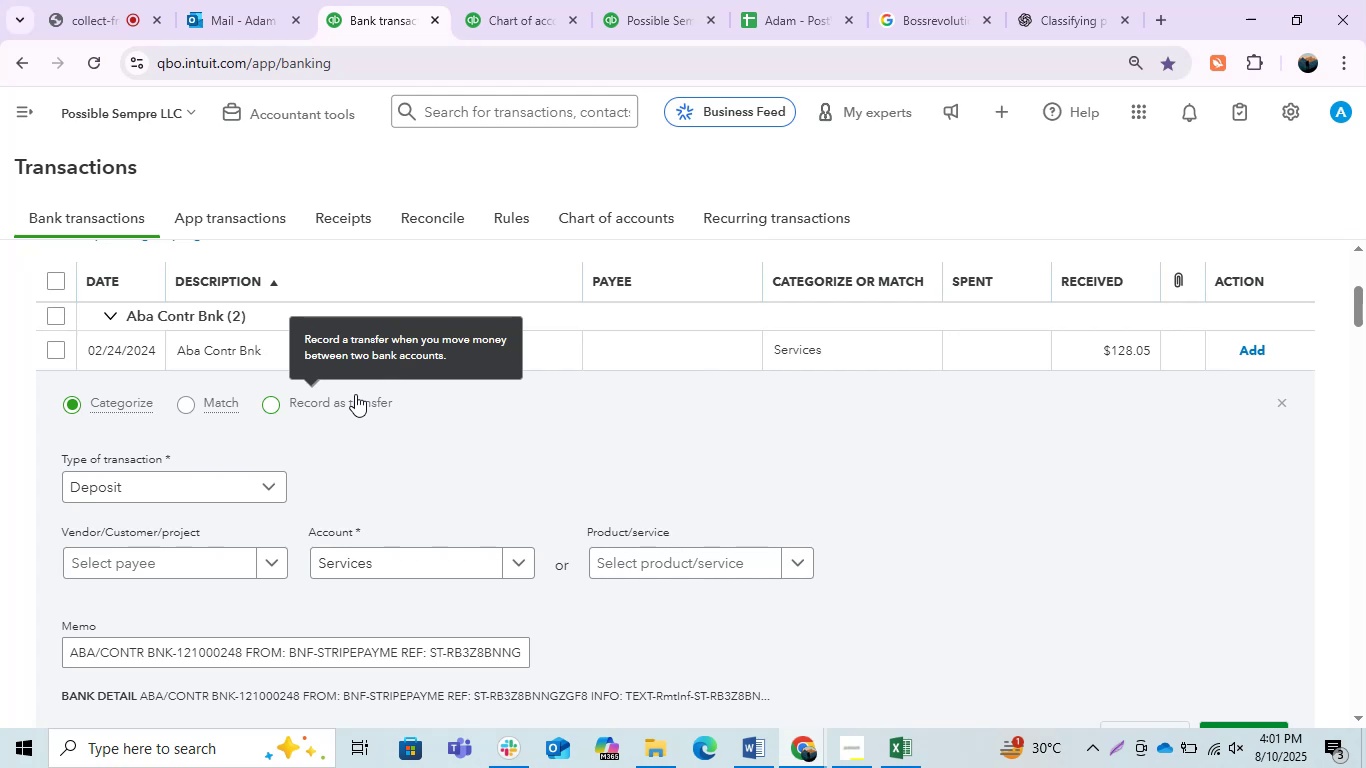 
wait(8.69)
 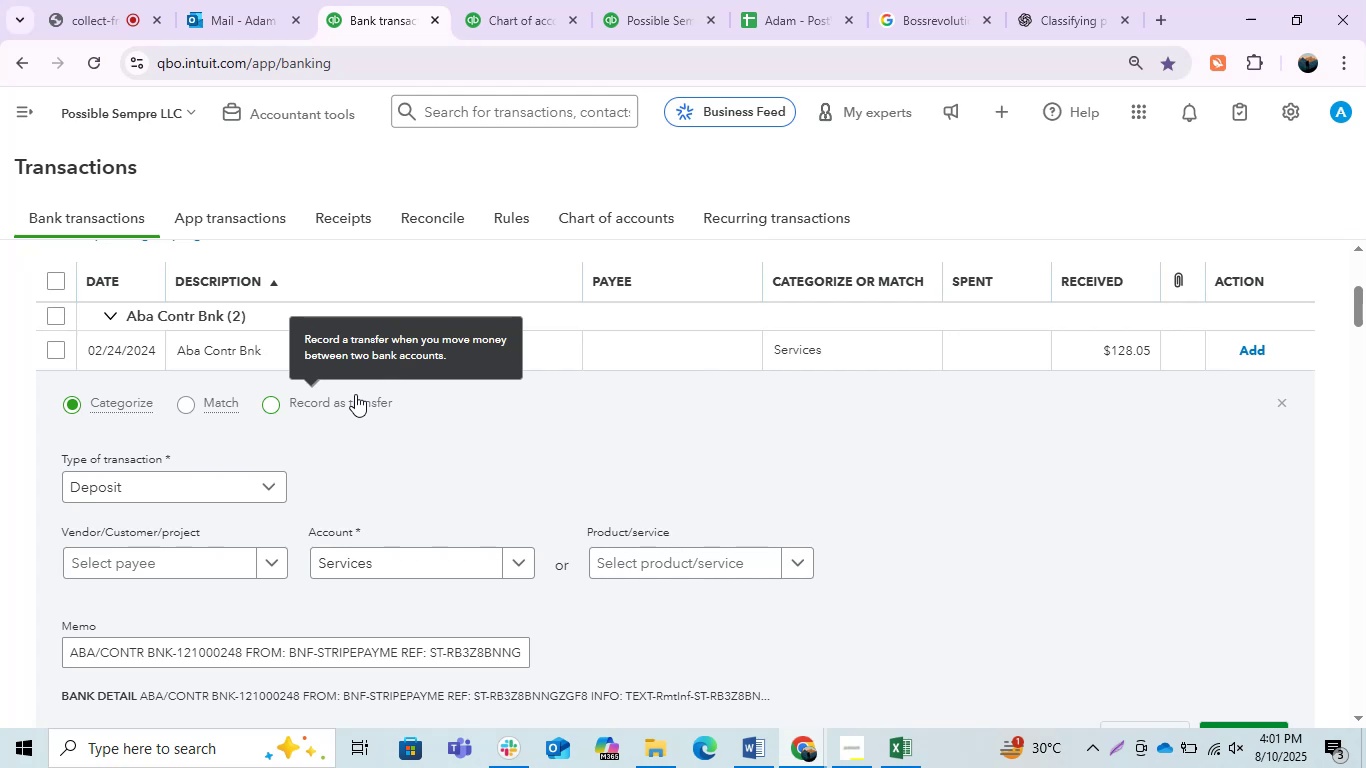 
left_click([352, 348])
 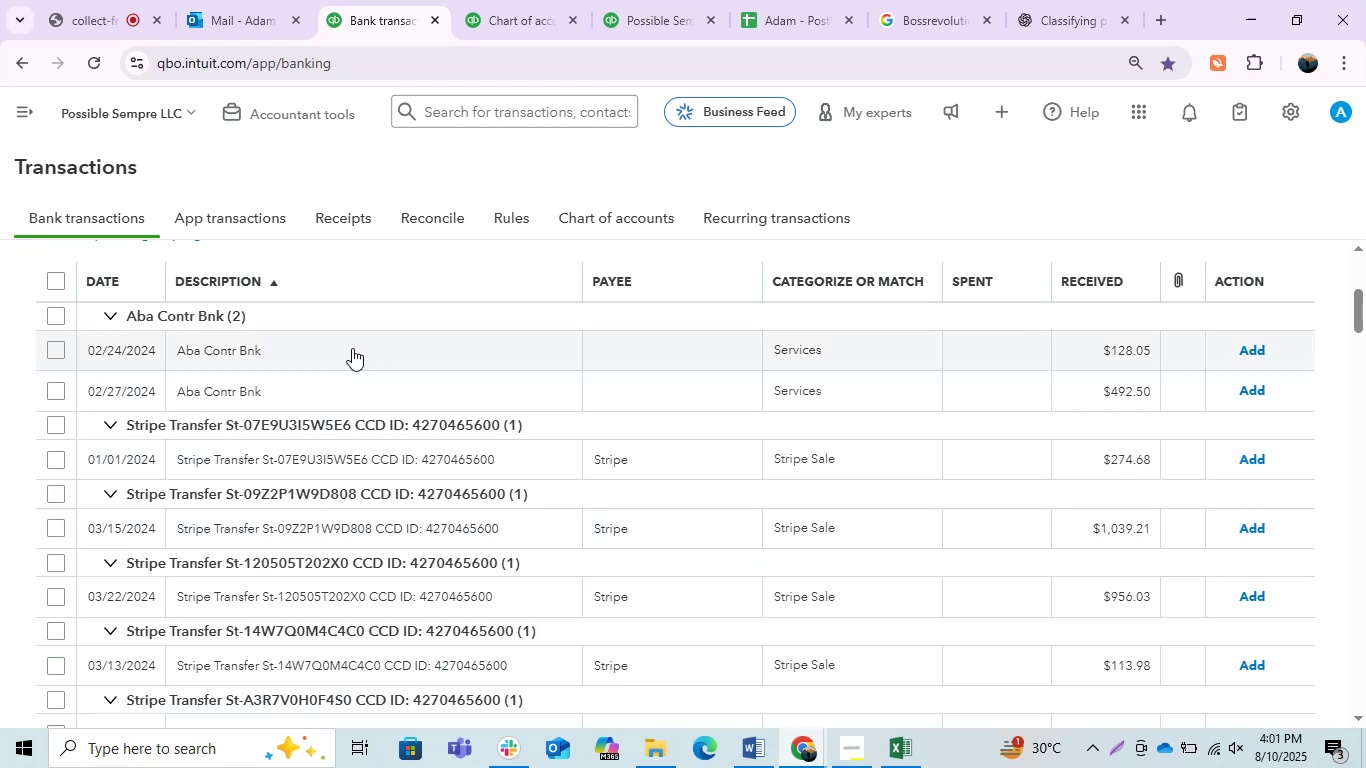 
left_click([352, 348])
 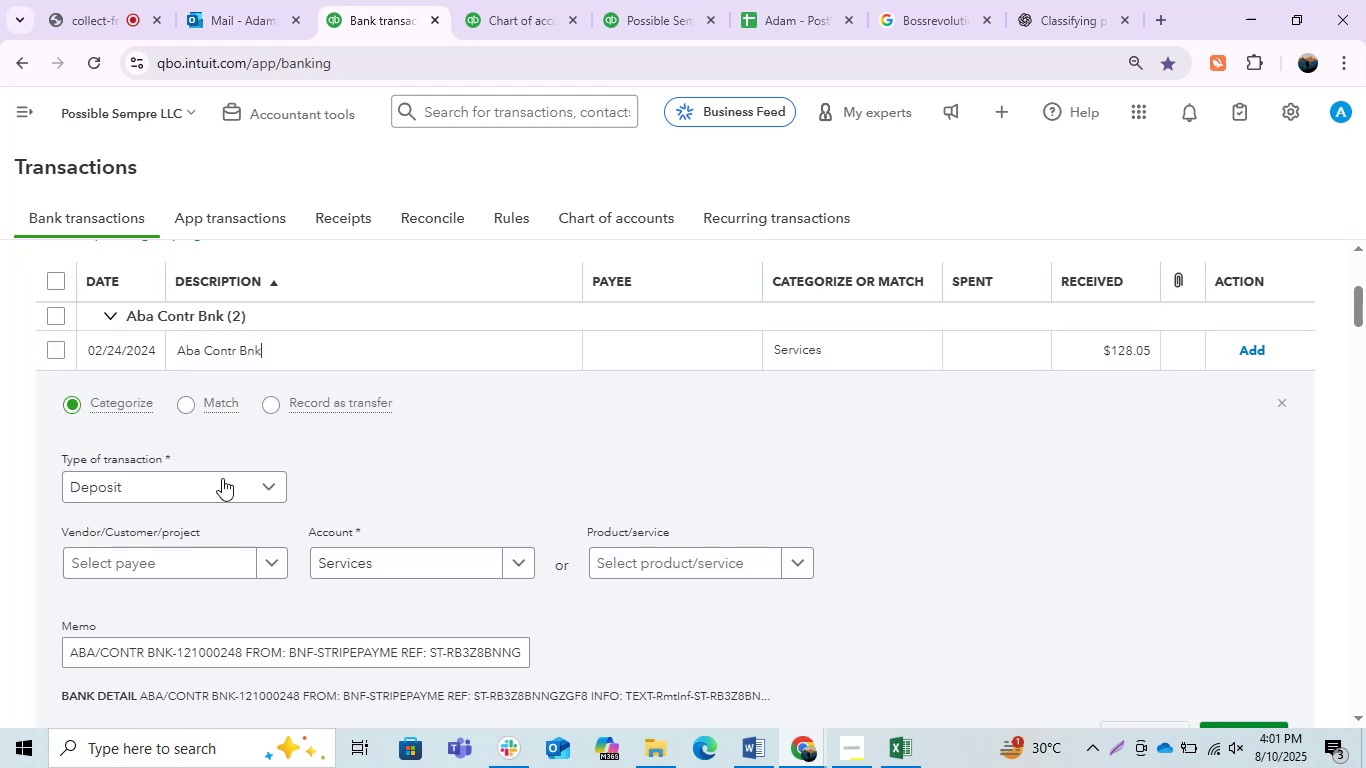 
left_click([222, 560])
 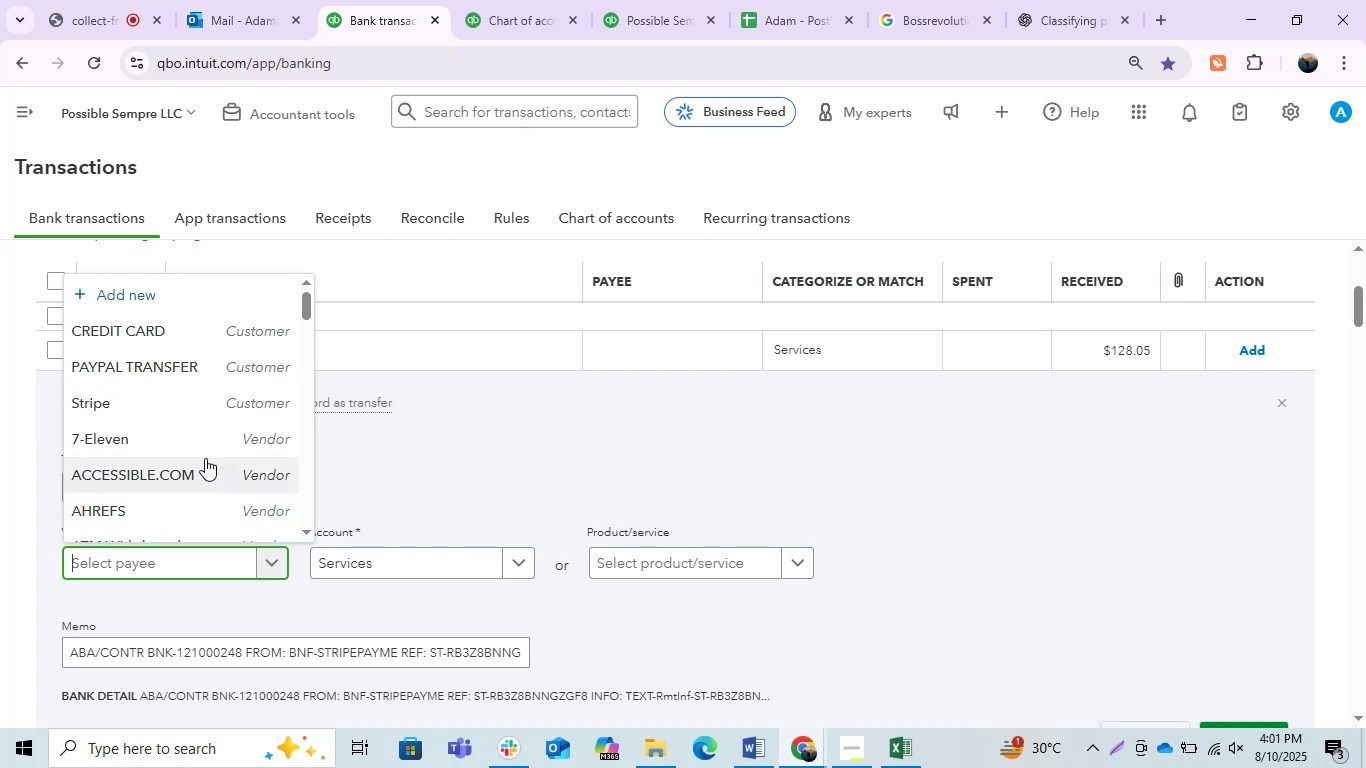 
left_click([188, 409])
 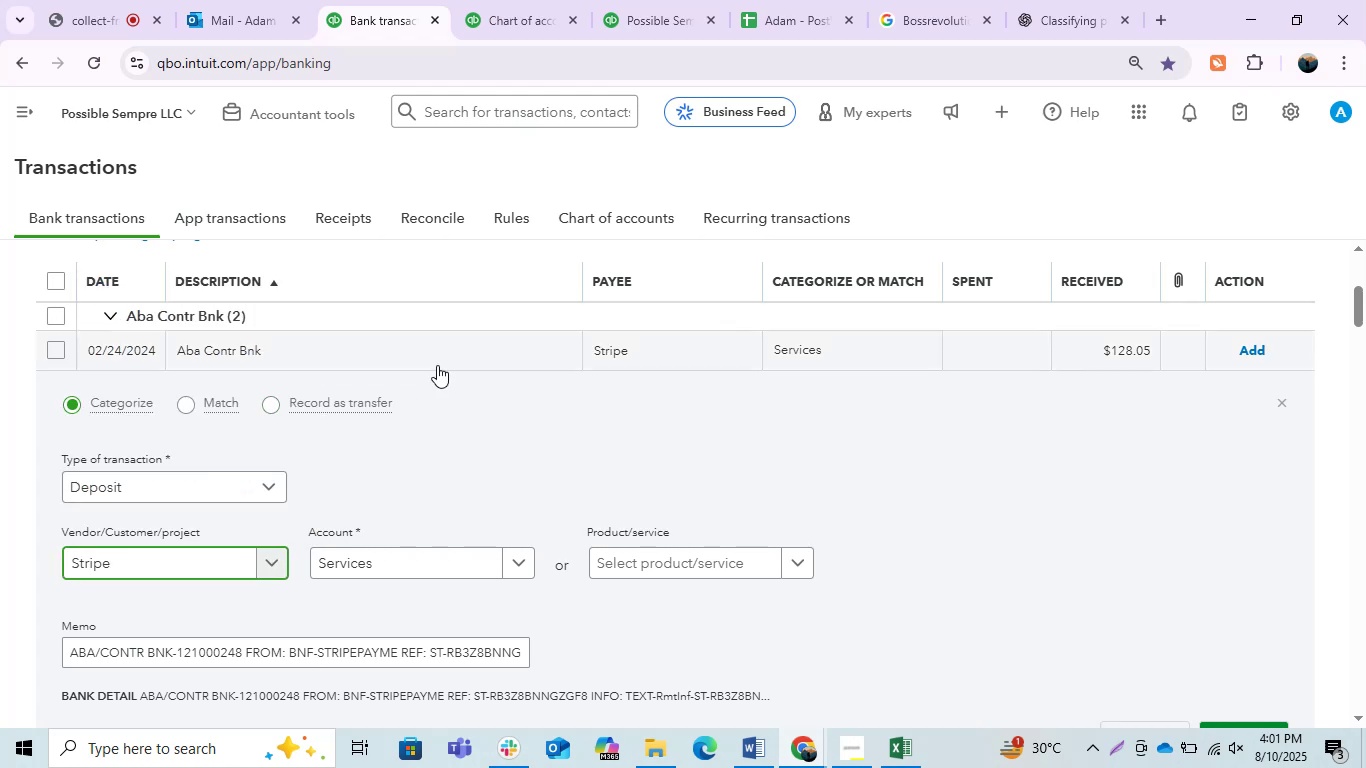 
left_click([328, 363])
 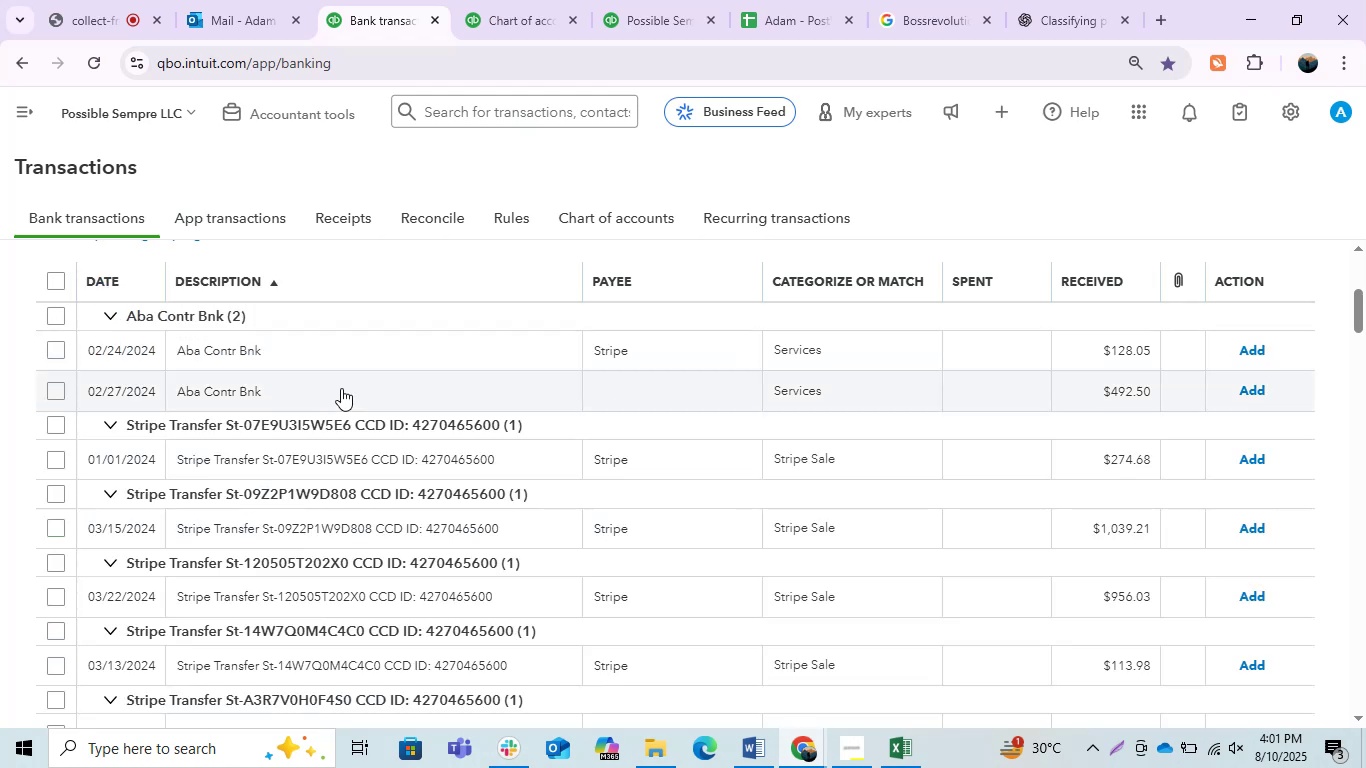 
left_click([344, 391])
 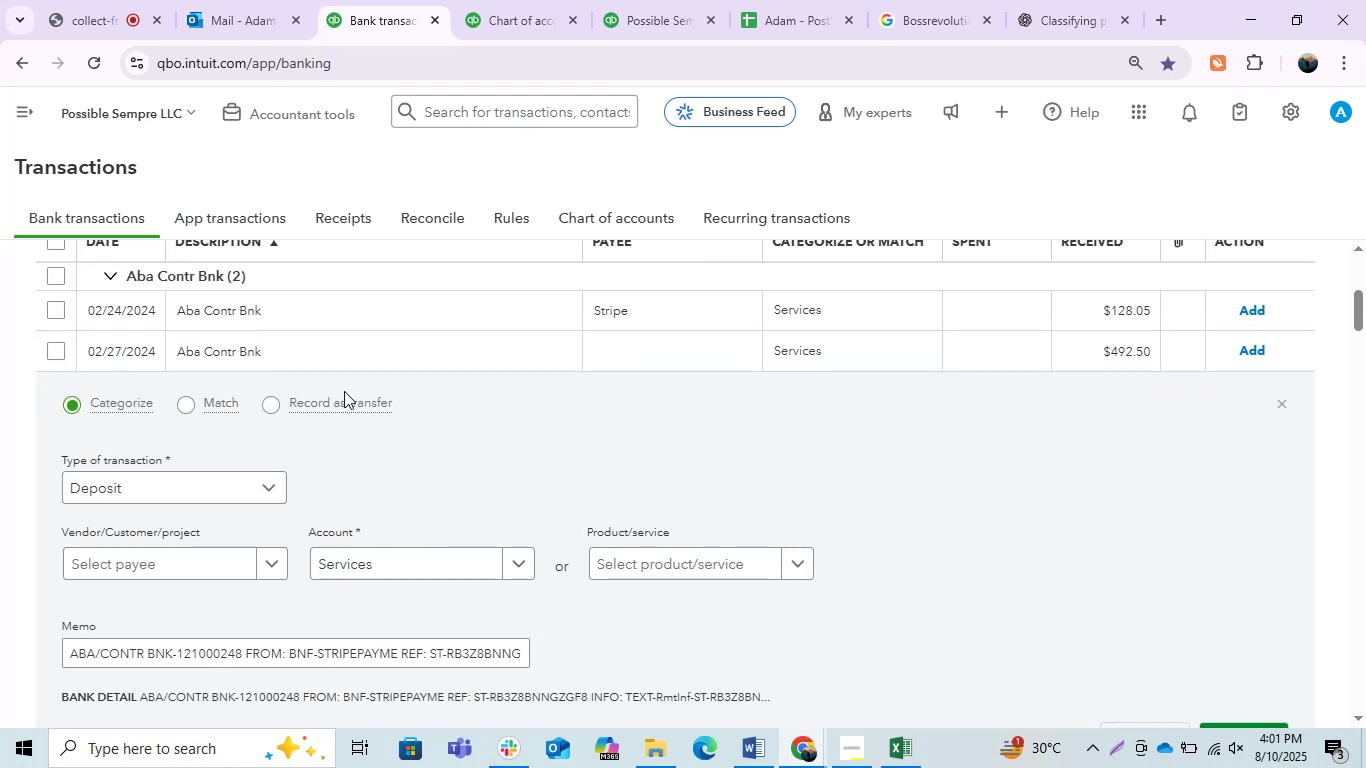 
wait(5.22)
 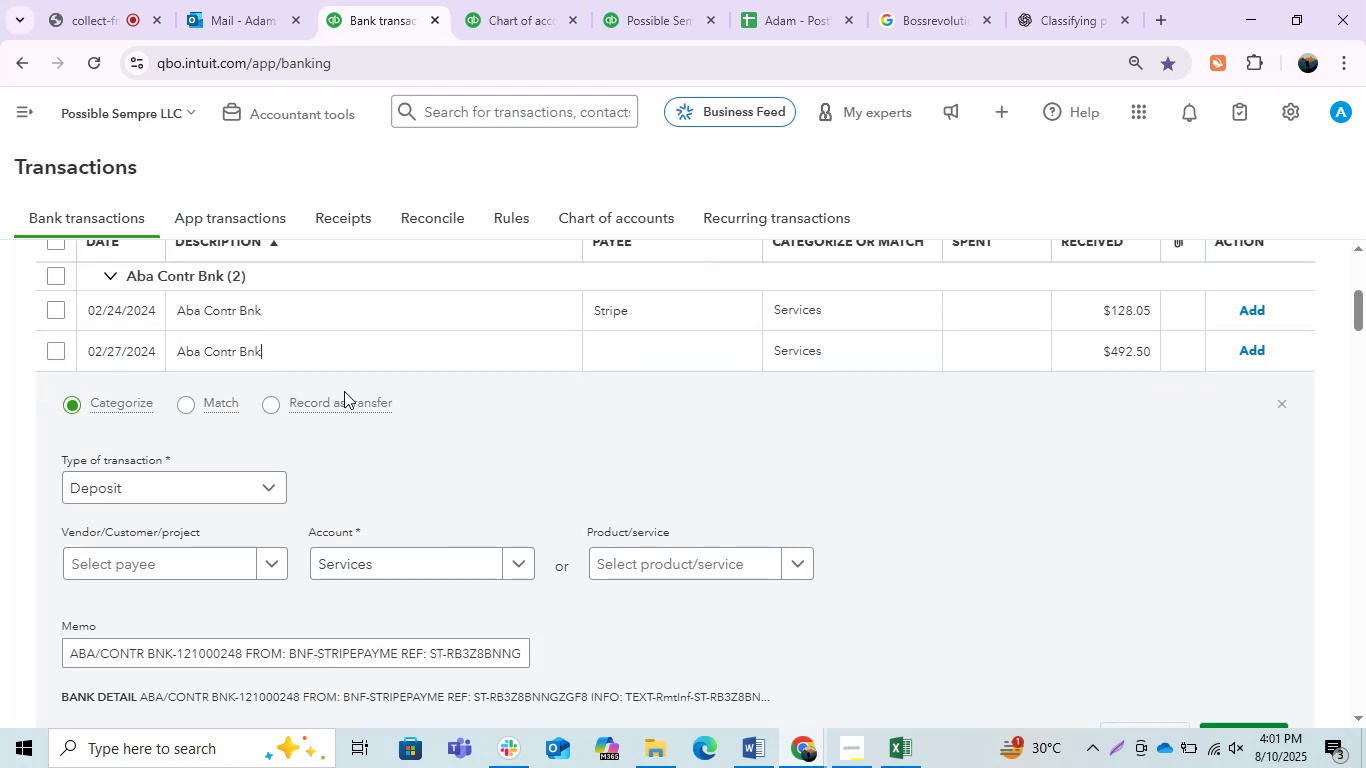 
left_click([629, 356])
 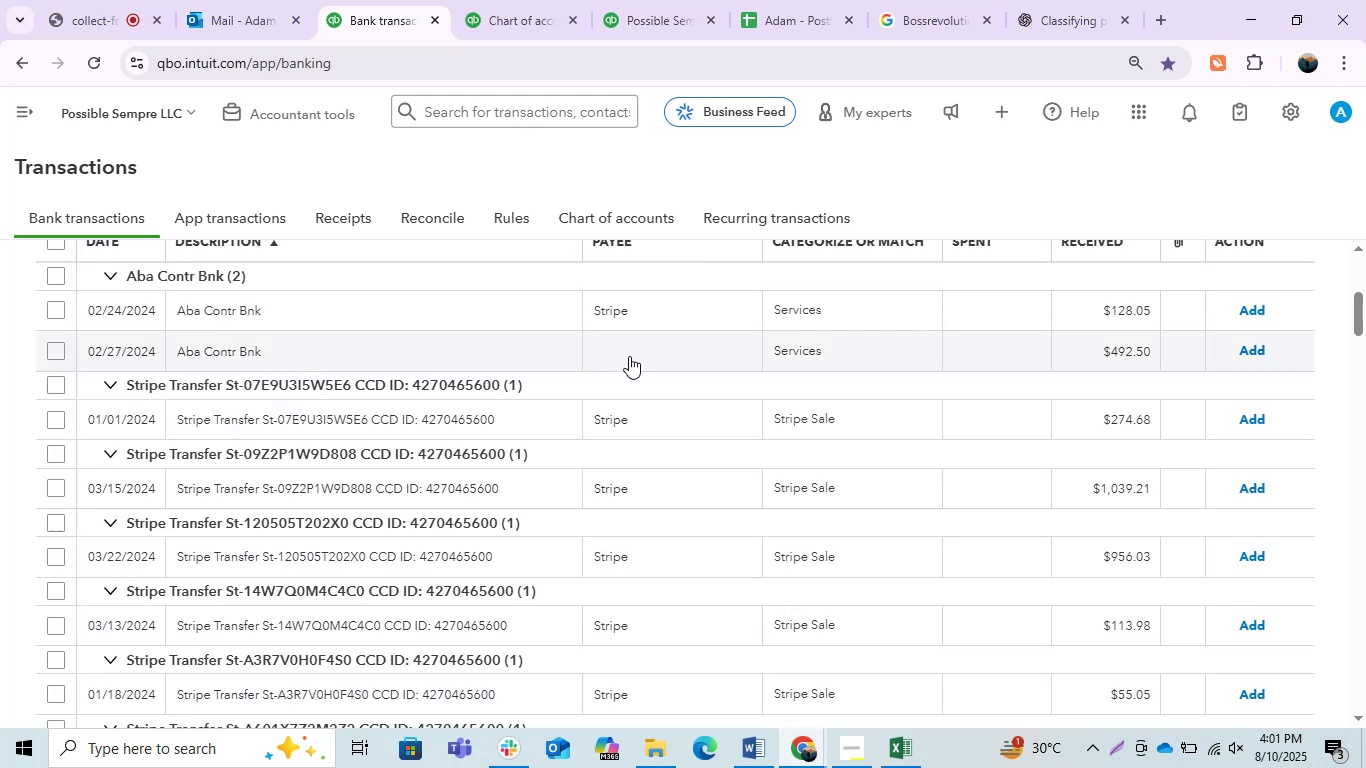 
left_click([629, 356])
 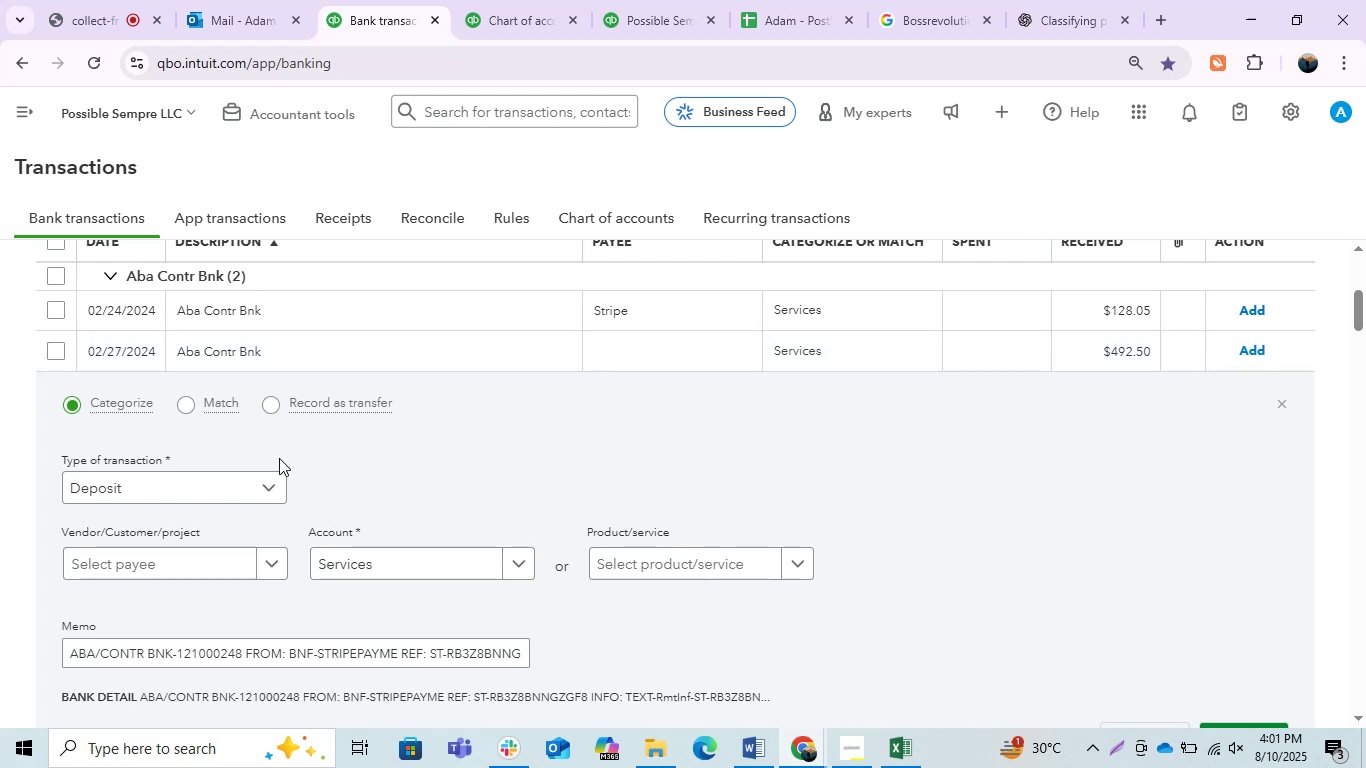 
left_click([270, 488])
 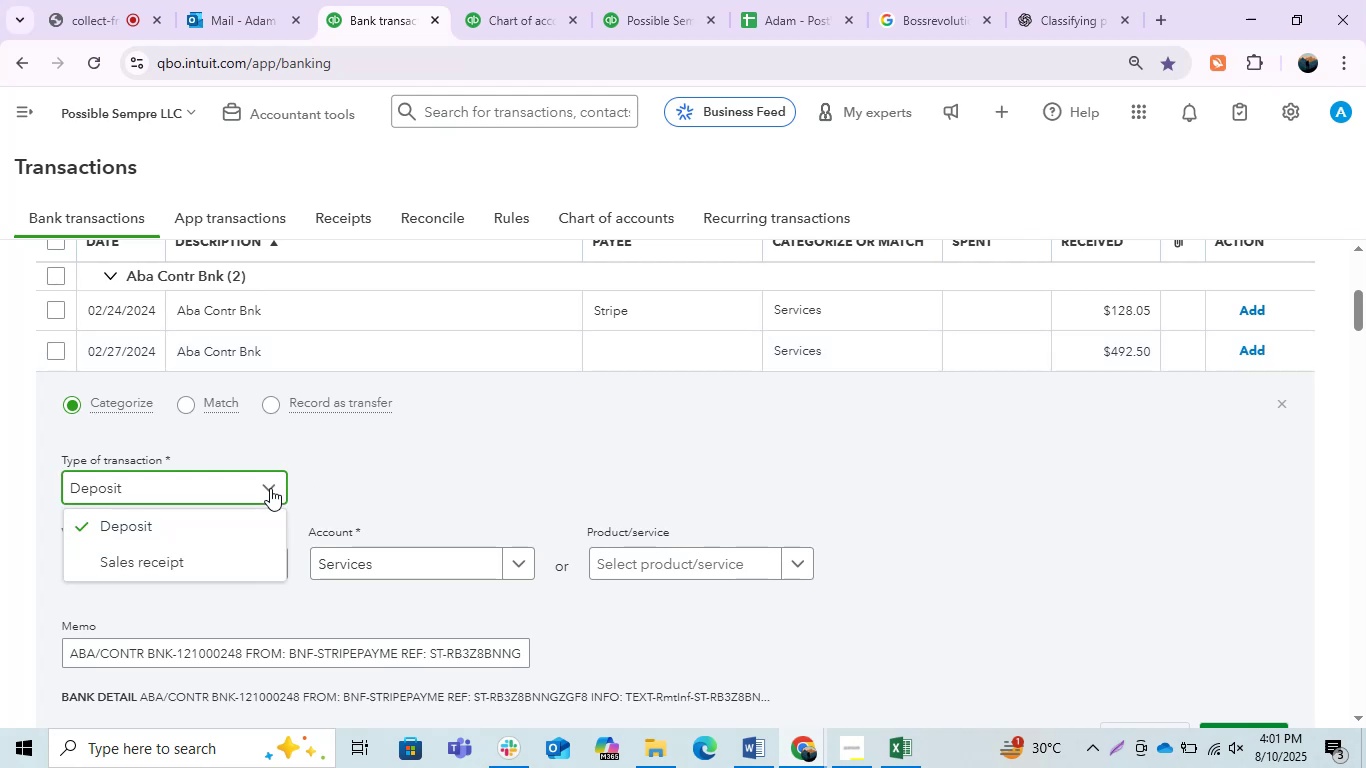 
left_click([270, 488])
 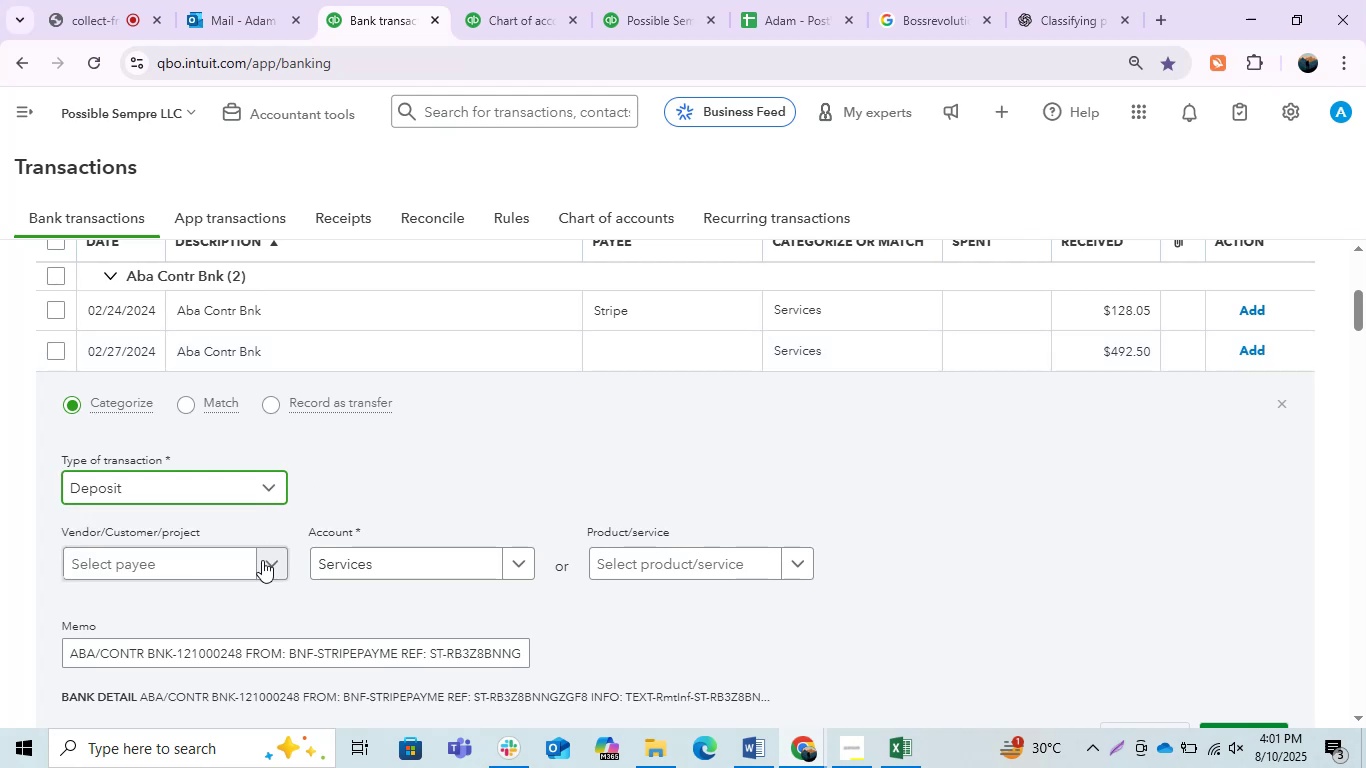 
left_click([261, 561])
 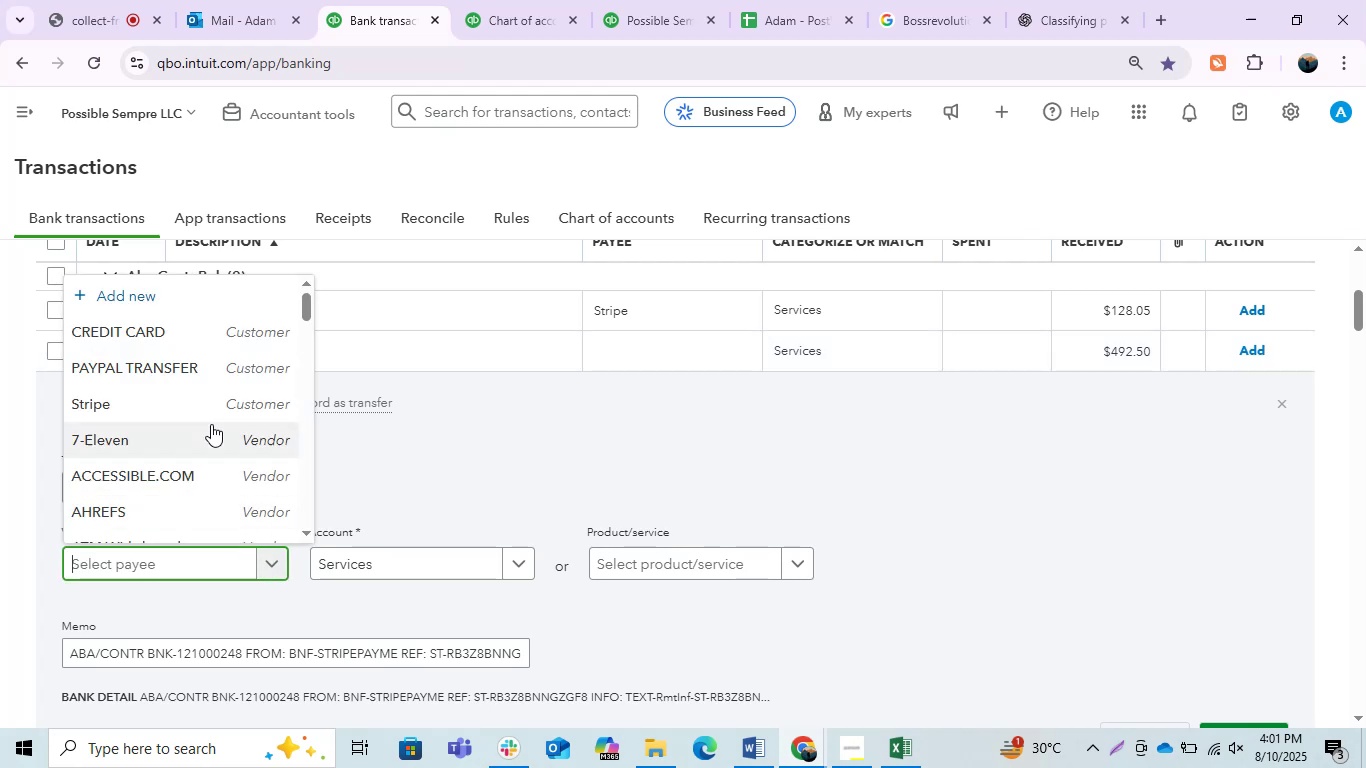 
left_click([204, 413])
 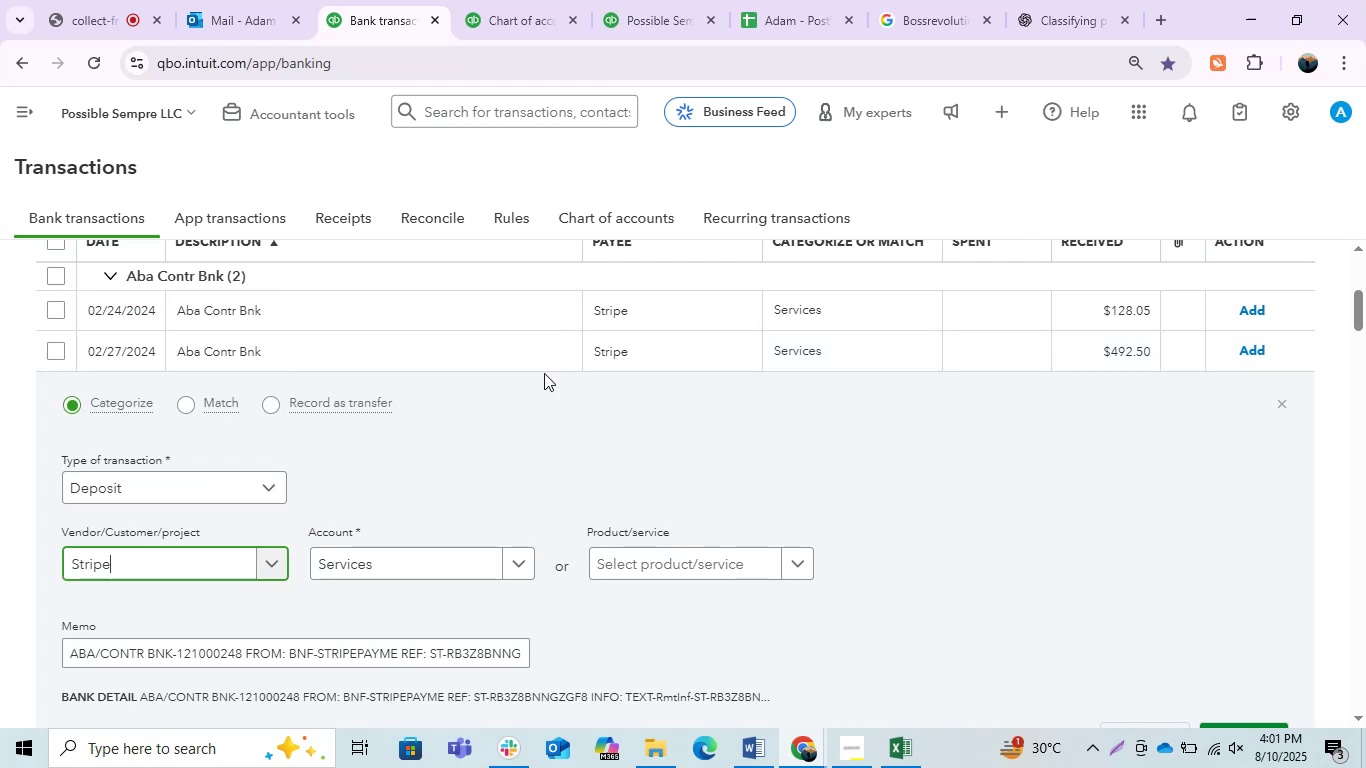 
left_click([515, 352])
 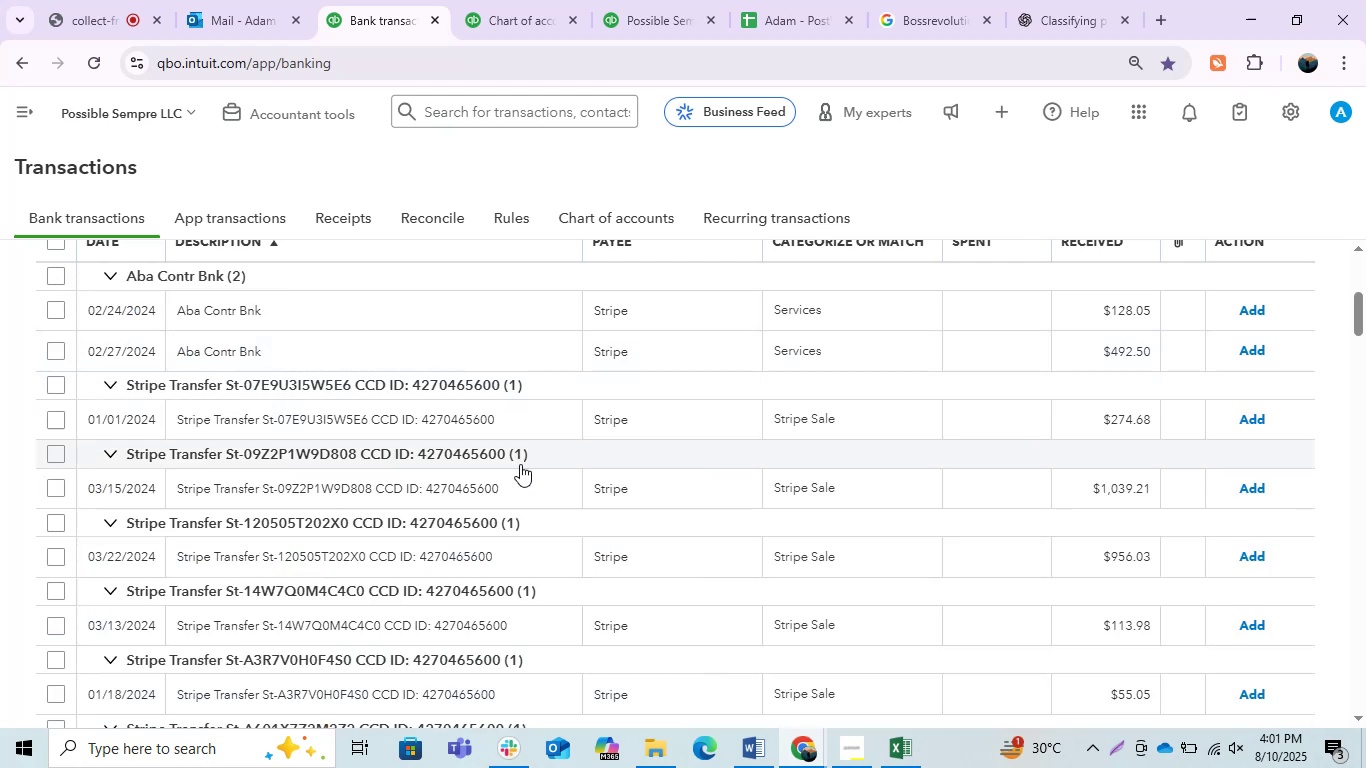 
scroll: coordinate [468, 559], scroll_direction: up, amount: 1.0
 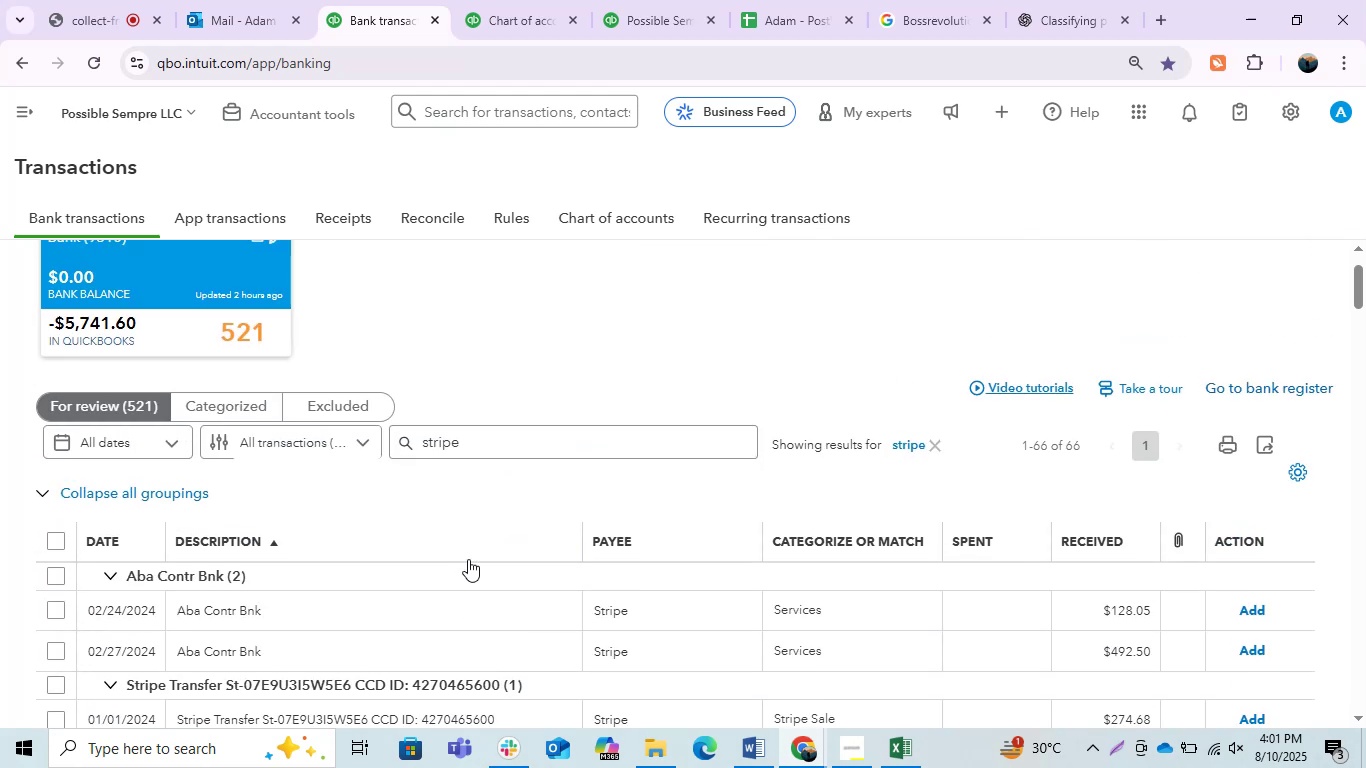 
scroll: coordinate [468, 559], scroll_direction: down, amount: 1.0
 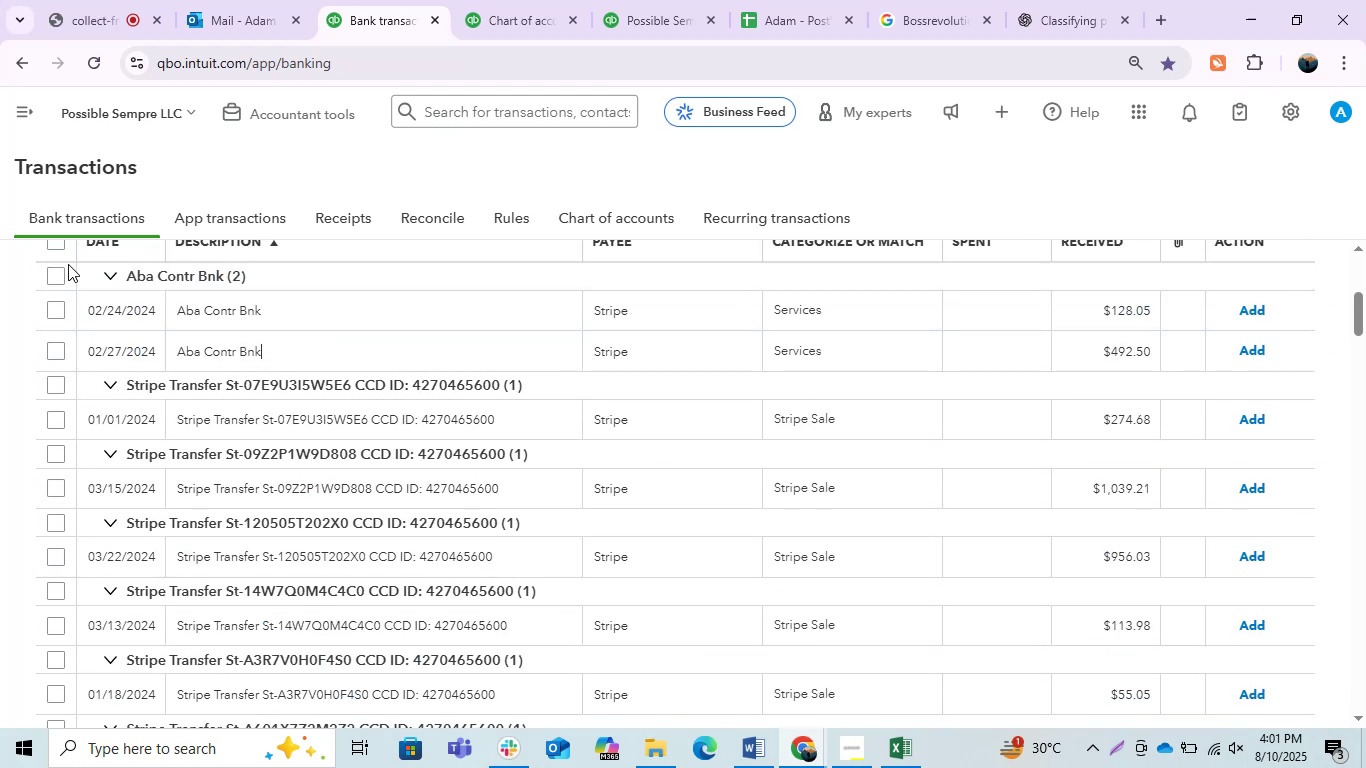 
left_click([54, 248])
 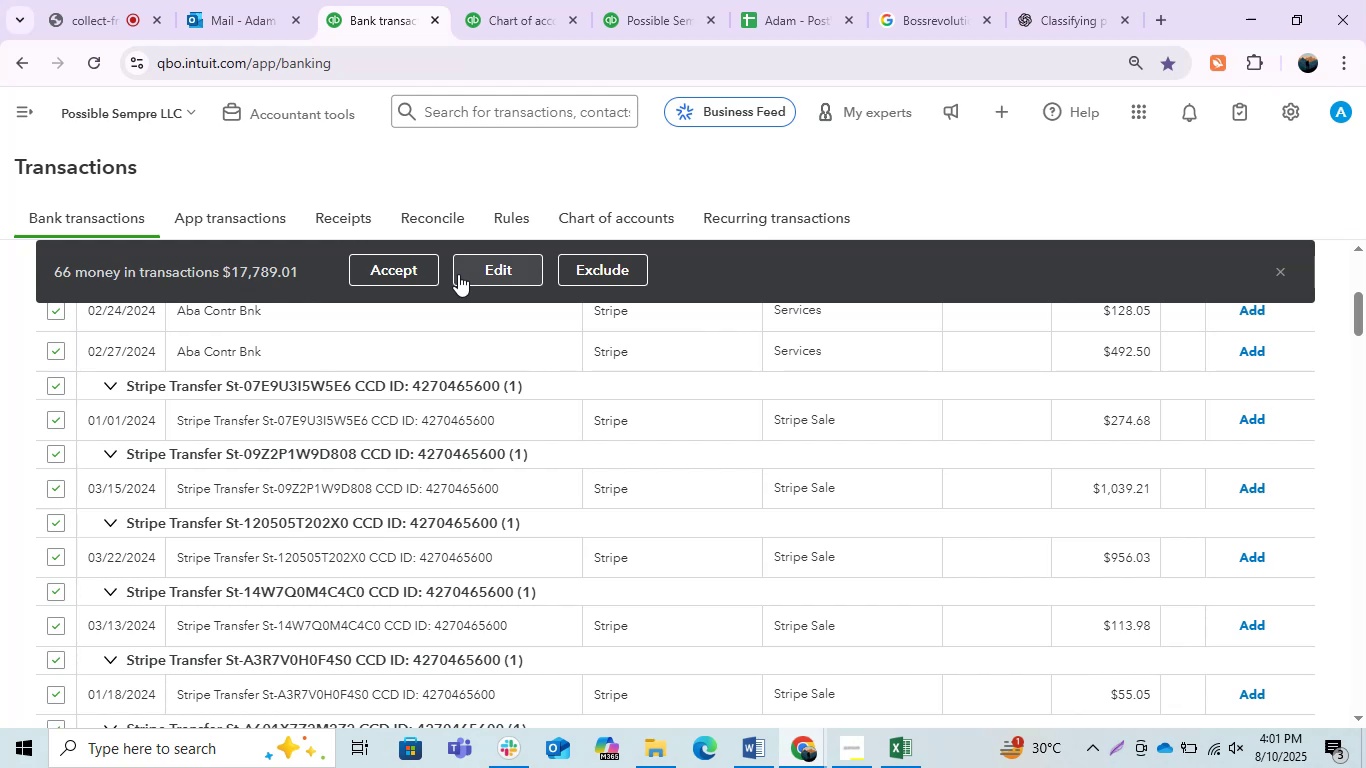 
left_click([485, 274])
 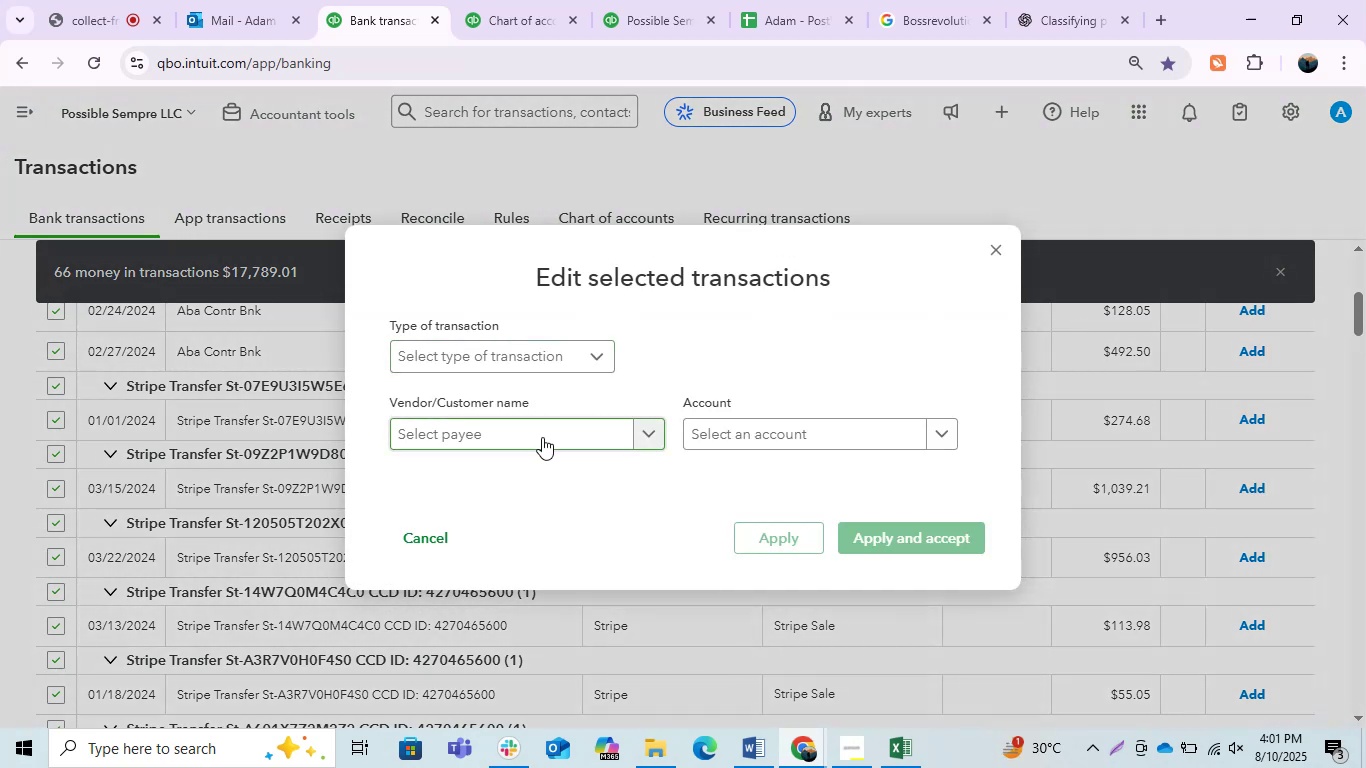 
left_click([541, 436])
 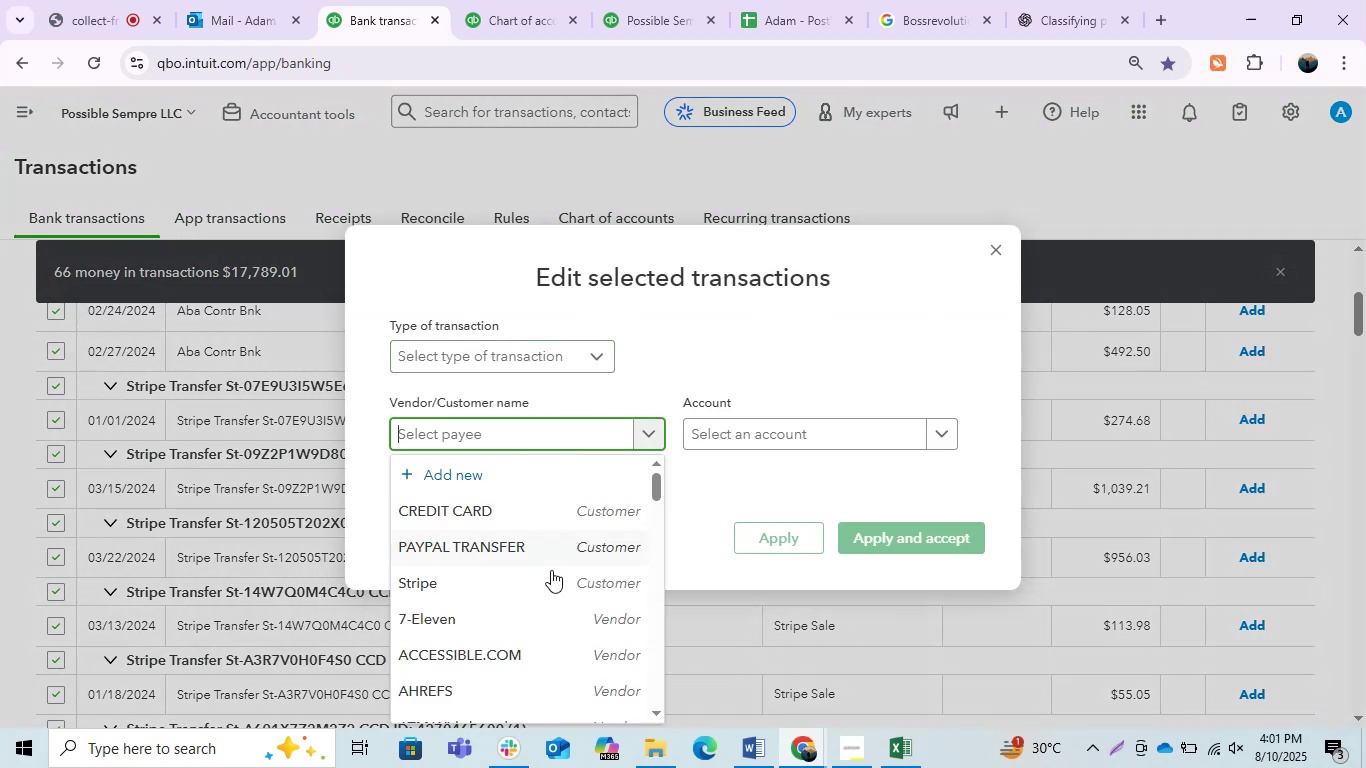 
left_click([522, 571])
 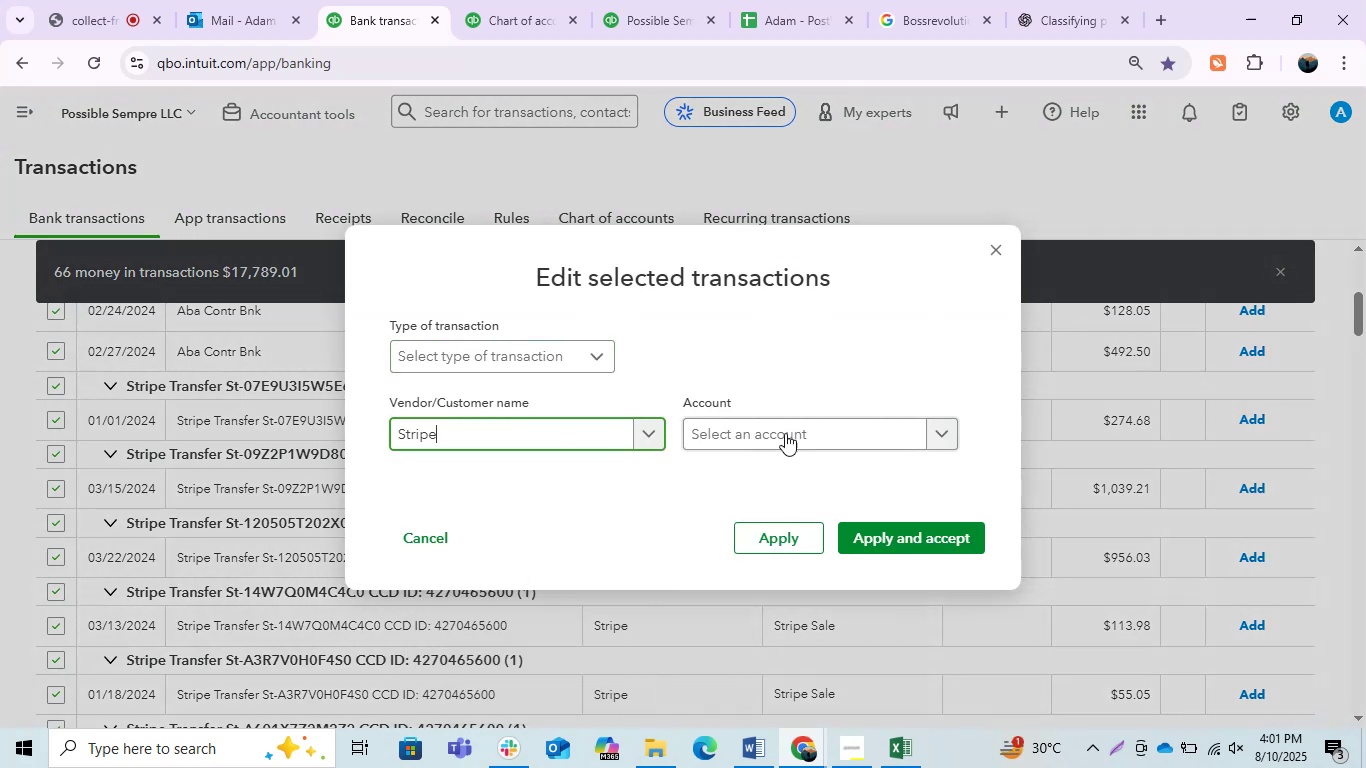 
left_click([789, 431])
 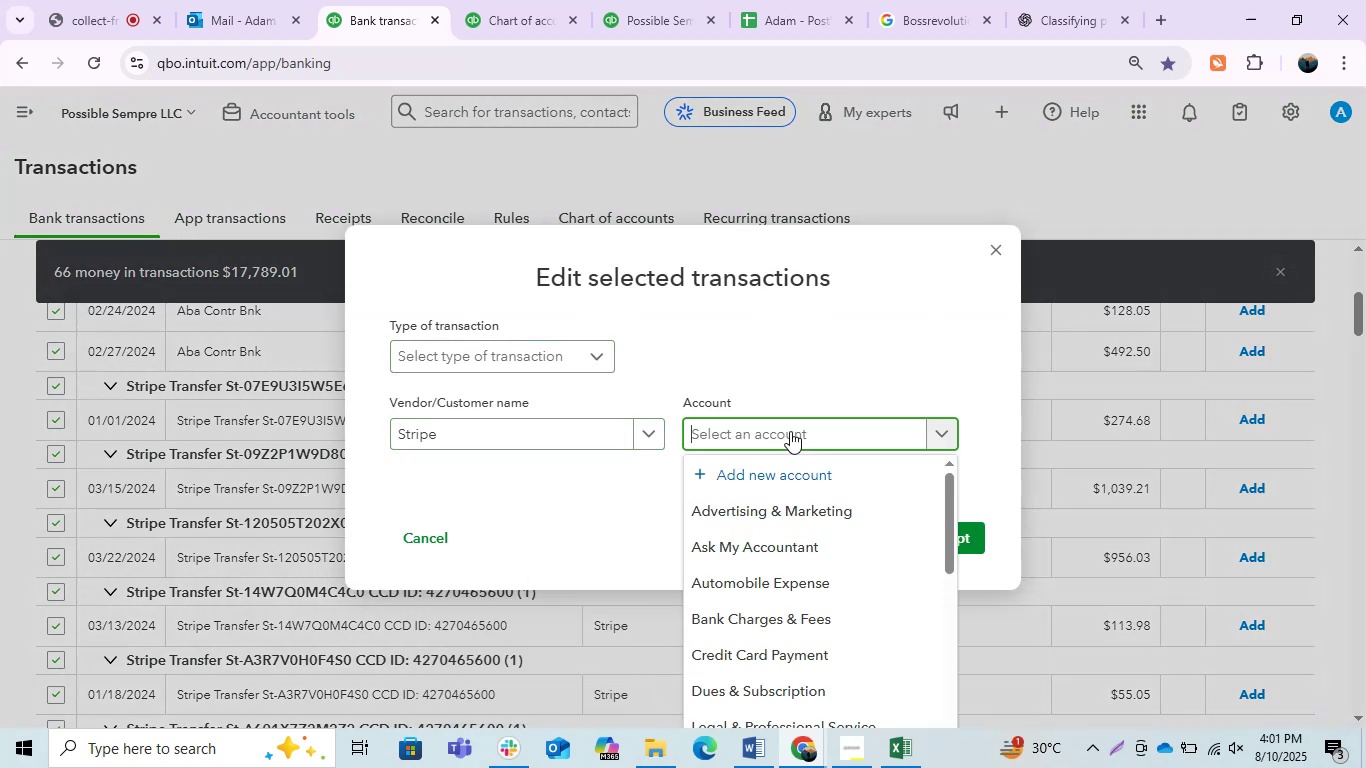 
type(strip)
 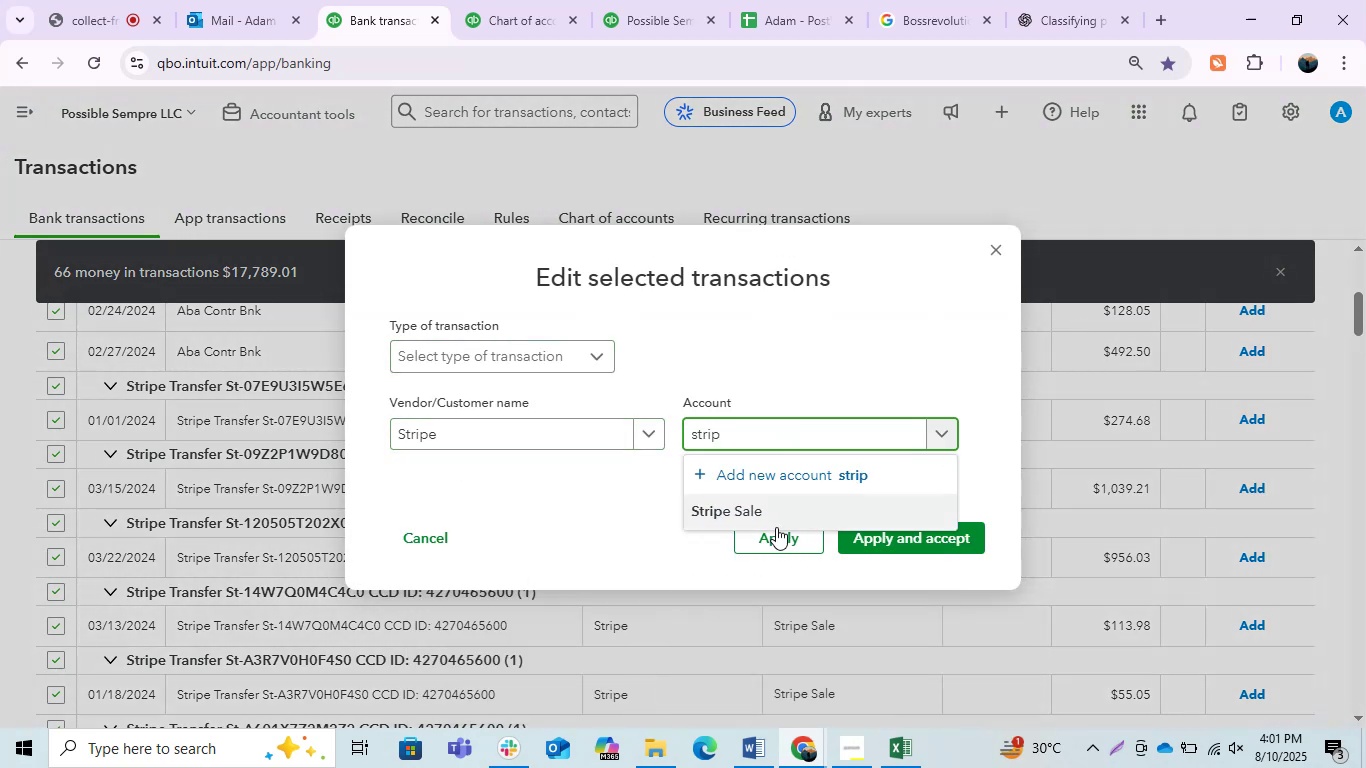 
left_click([719, 505])
 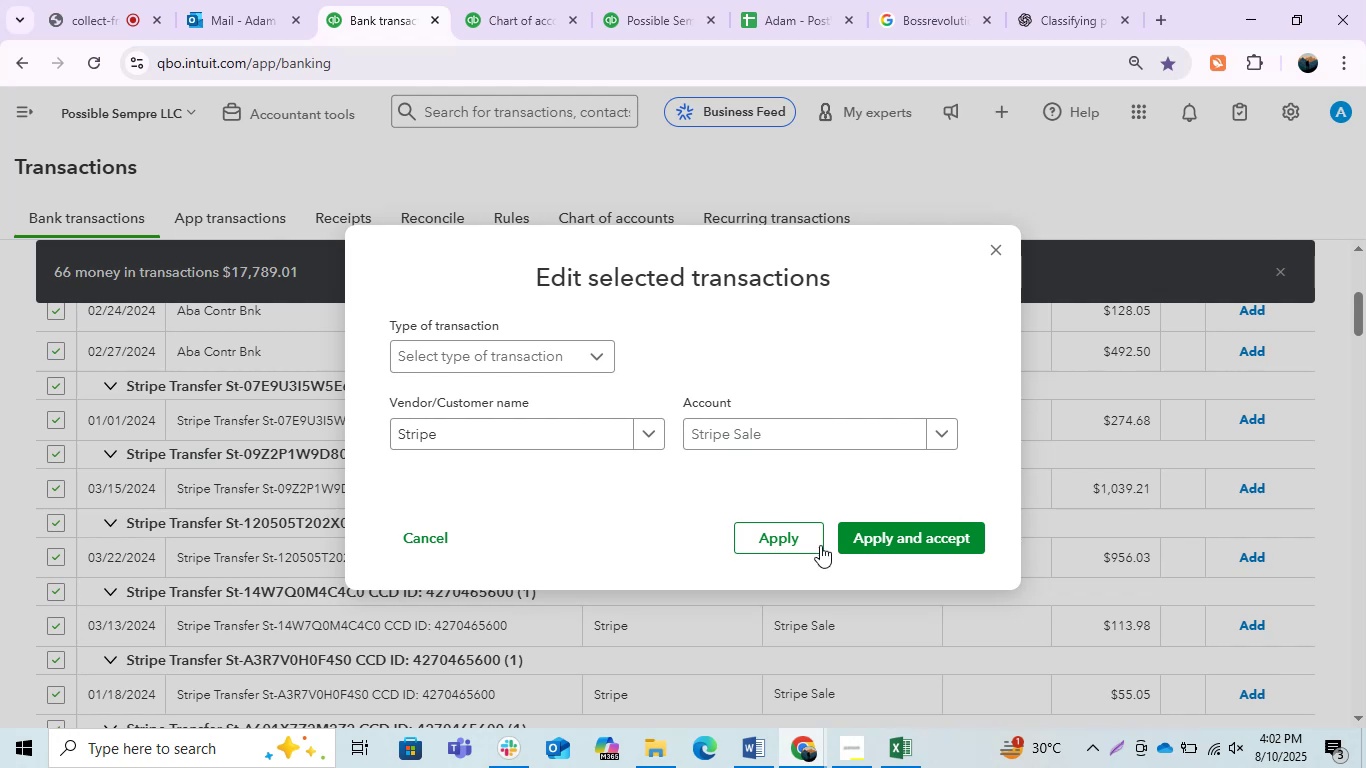 
left_click([778, 535])
 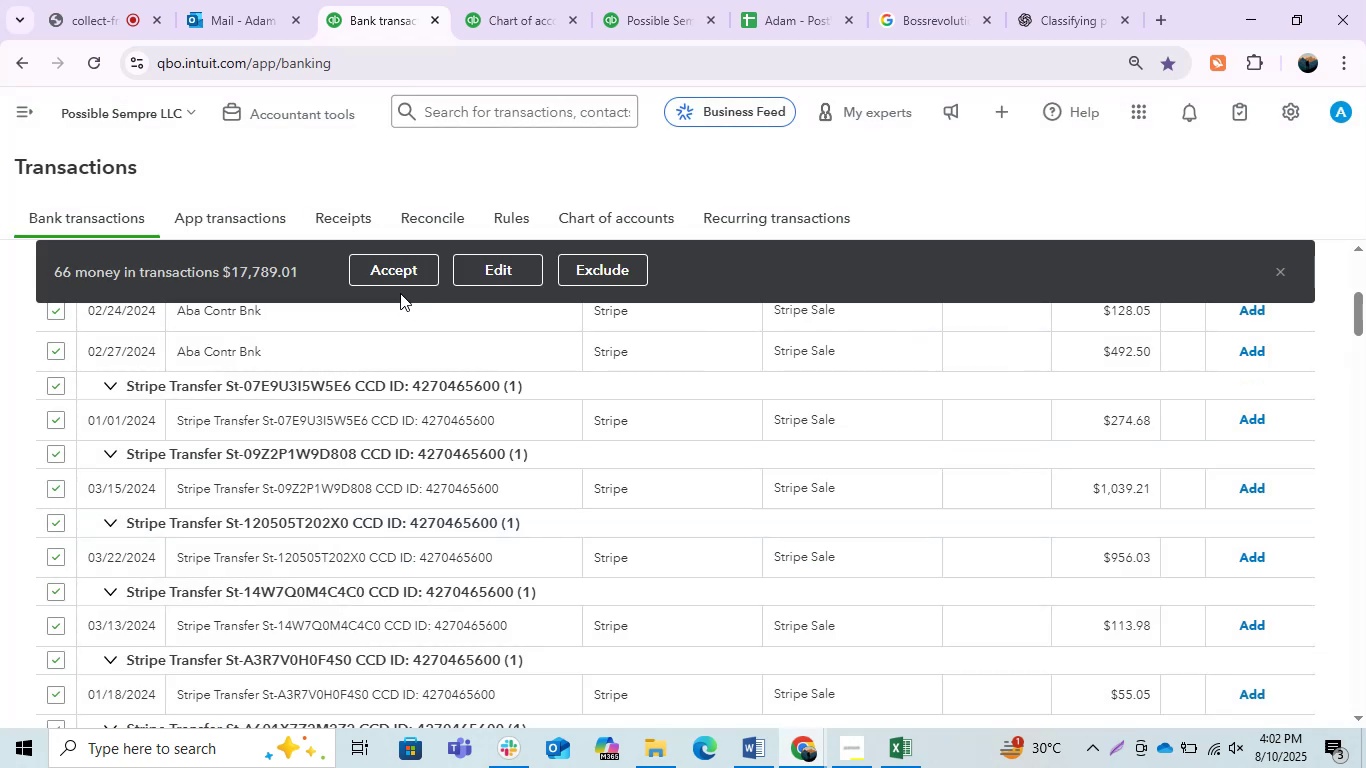 
left_click([399, 279])
 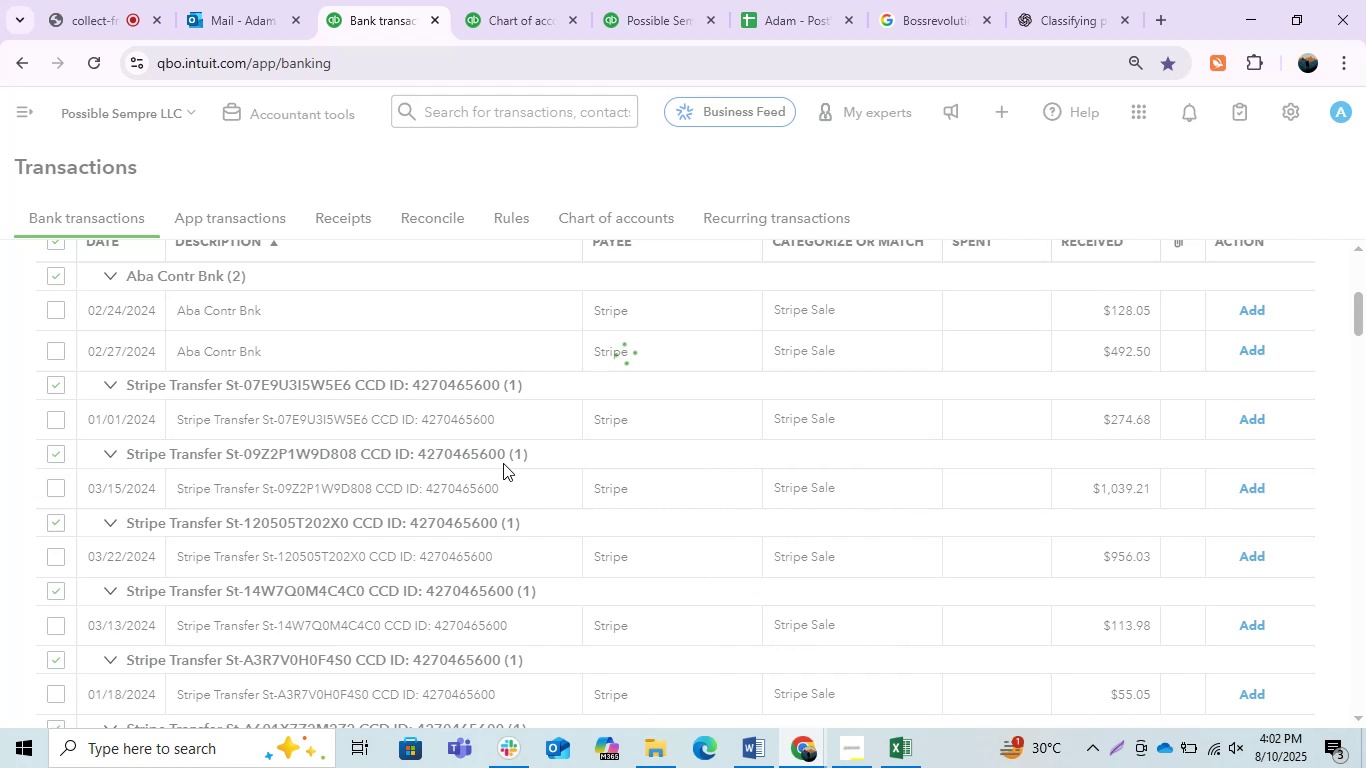 
wait(13.5)
 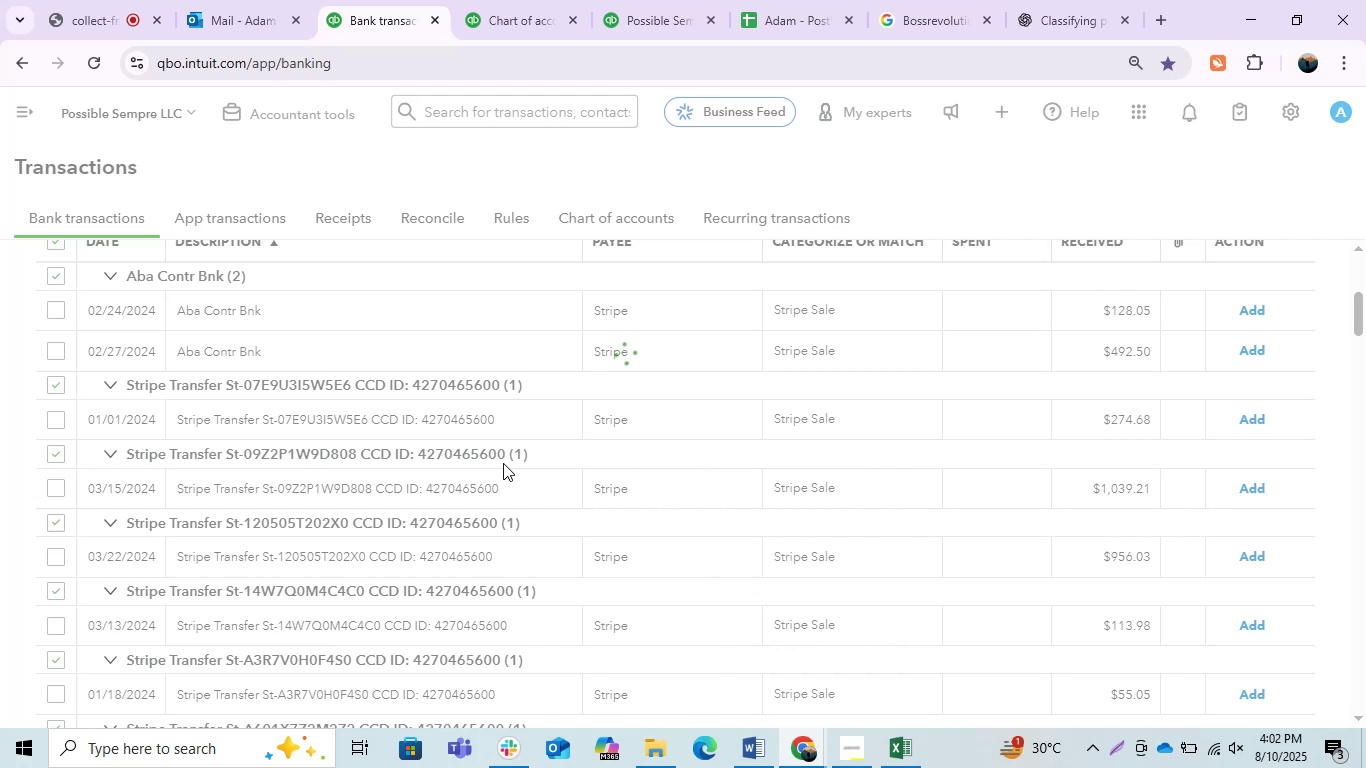 
left_click([935, 429])
 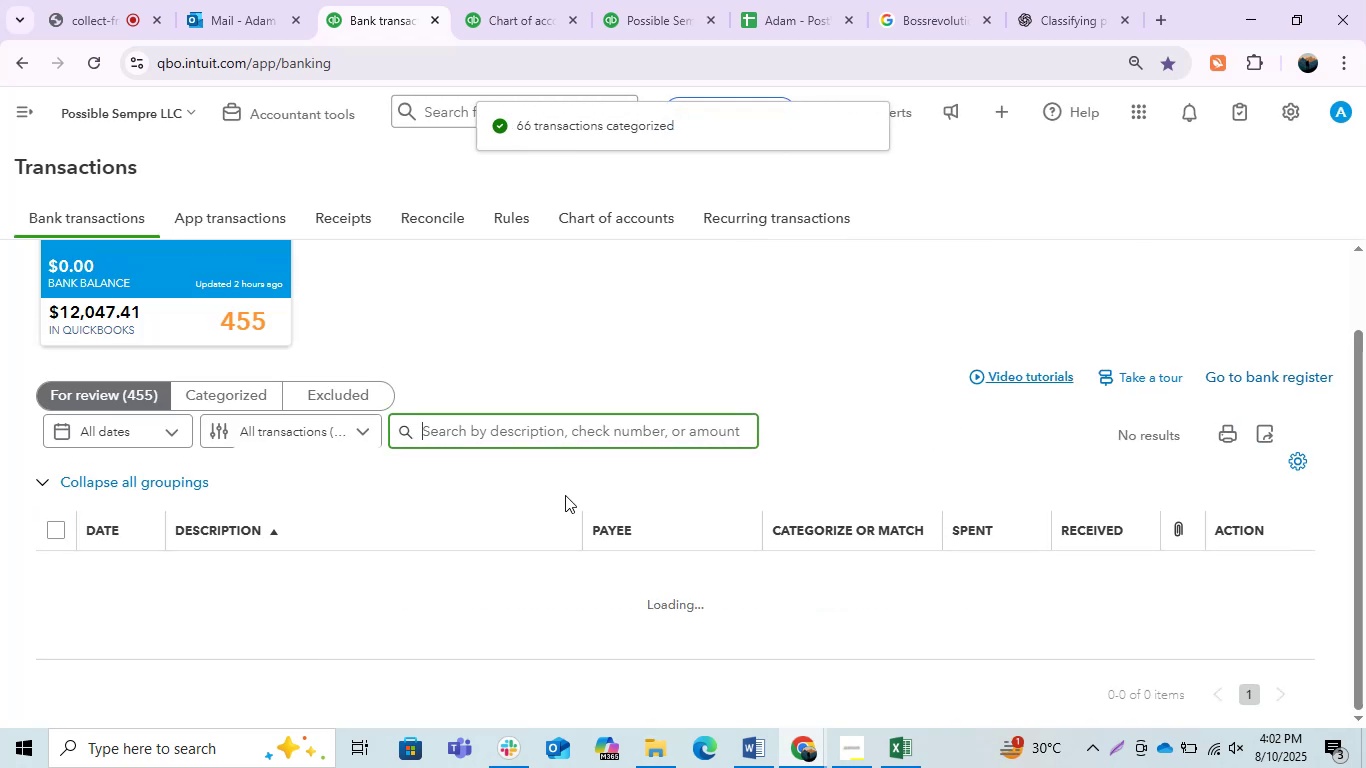 
scroll: coordinate [565, 495], scroll_direction: none, amount: 0.0
 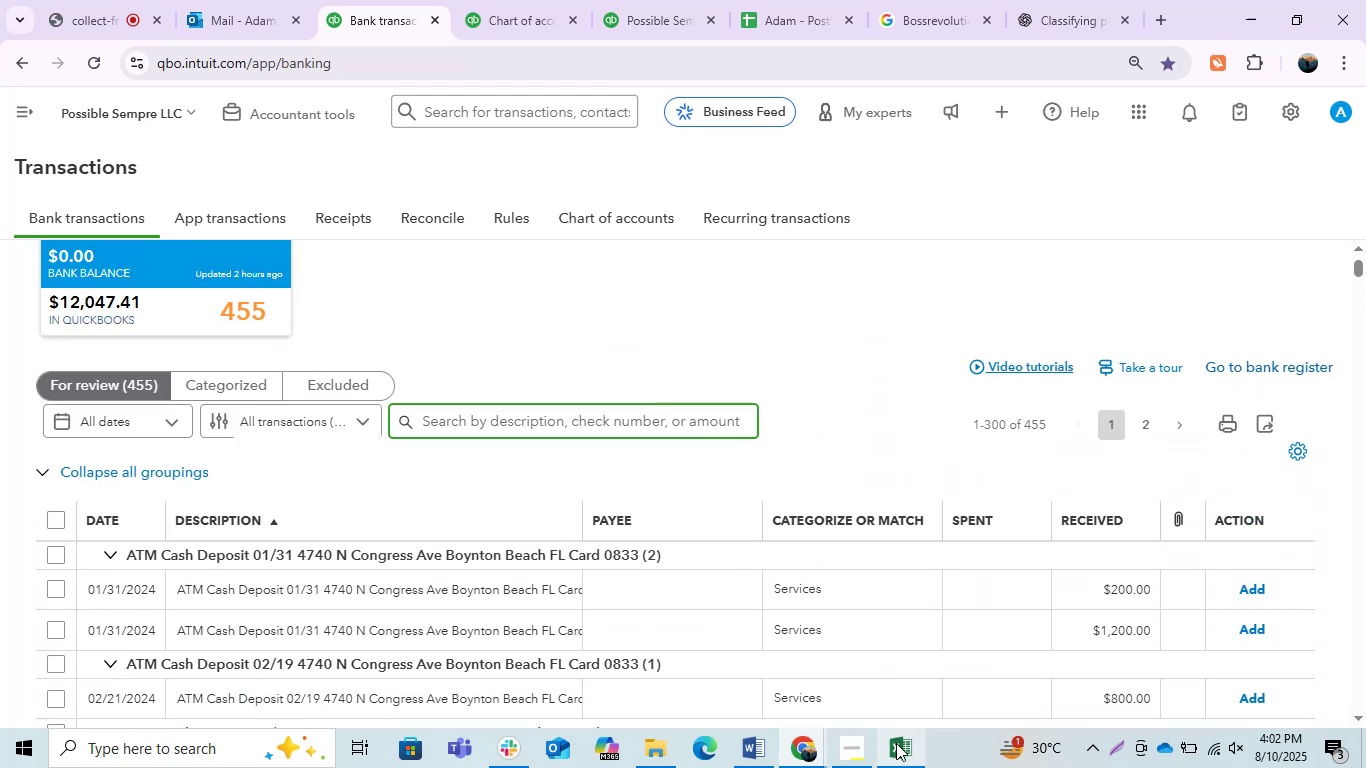 
left_click([896, 743])
 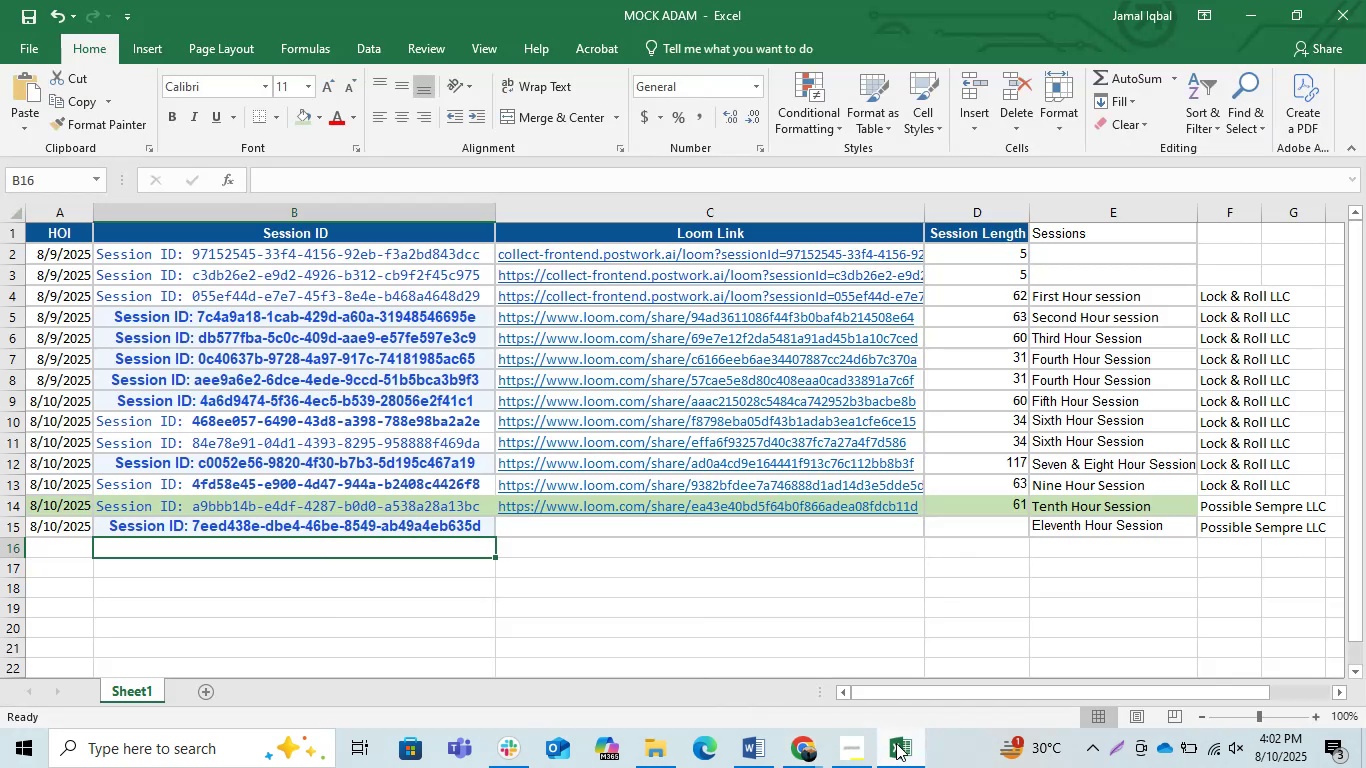 
left_click([896, 743])
 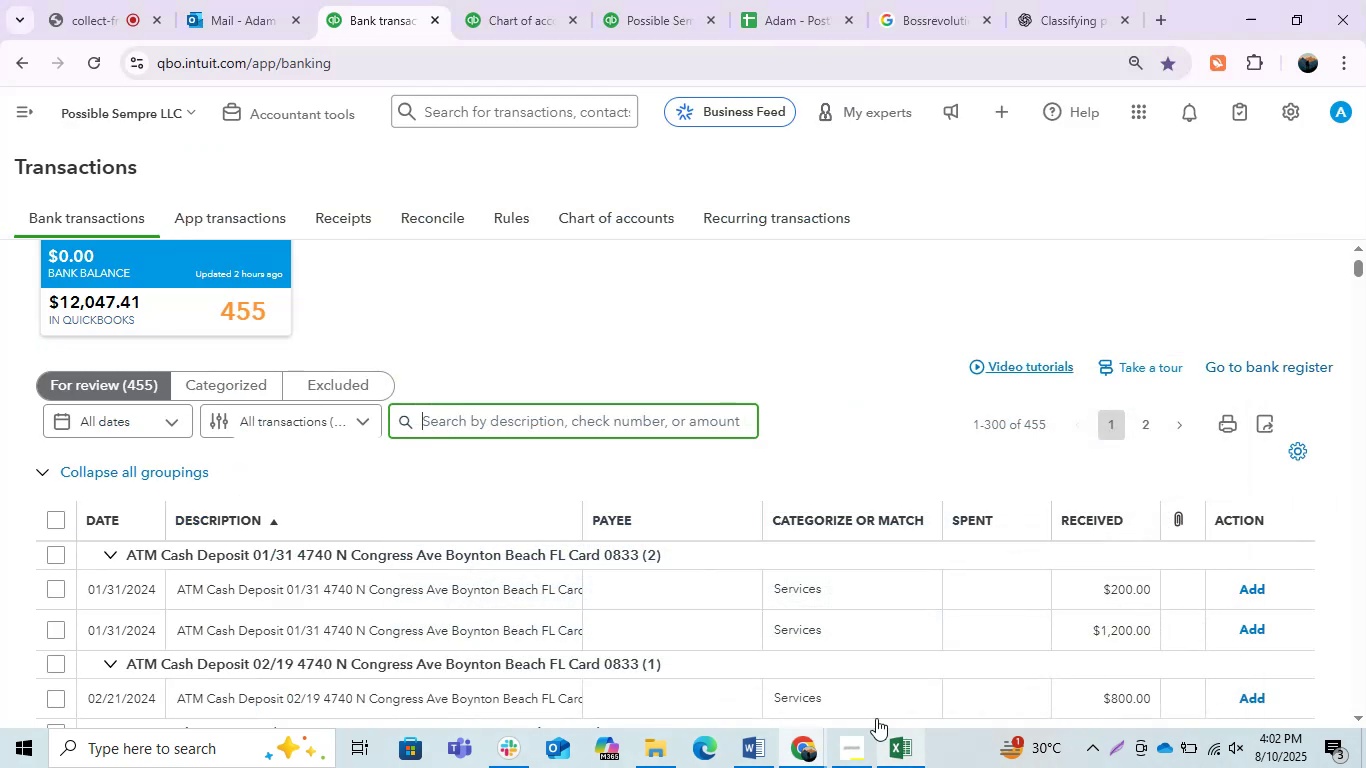 
scroll: coordinate [633, 546], scroll_direction: down, amount: 9.0
 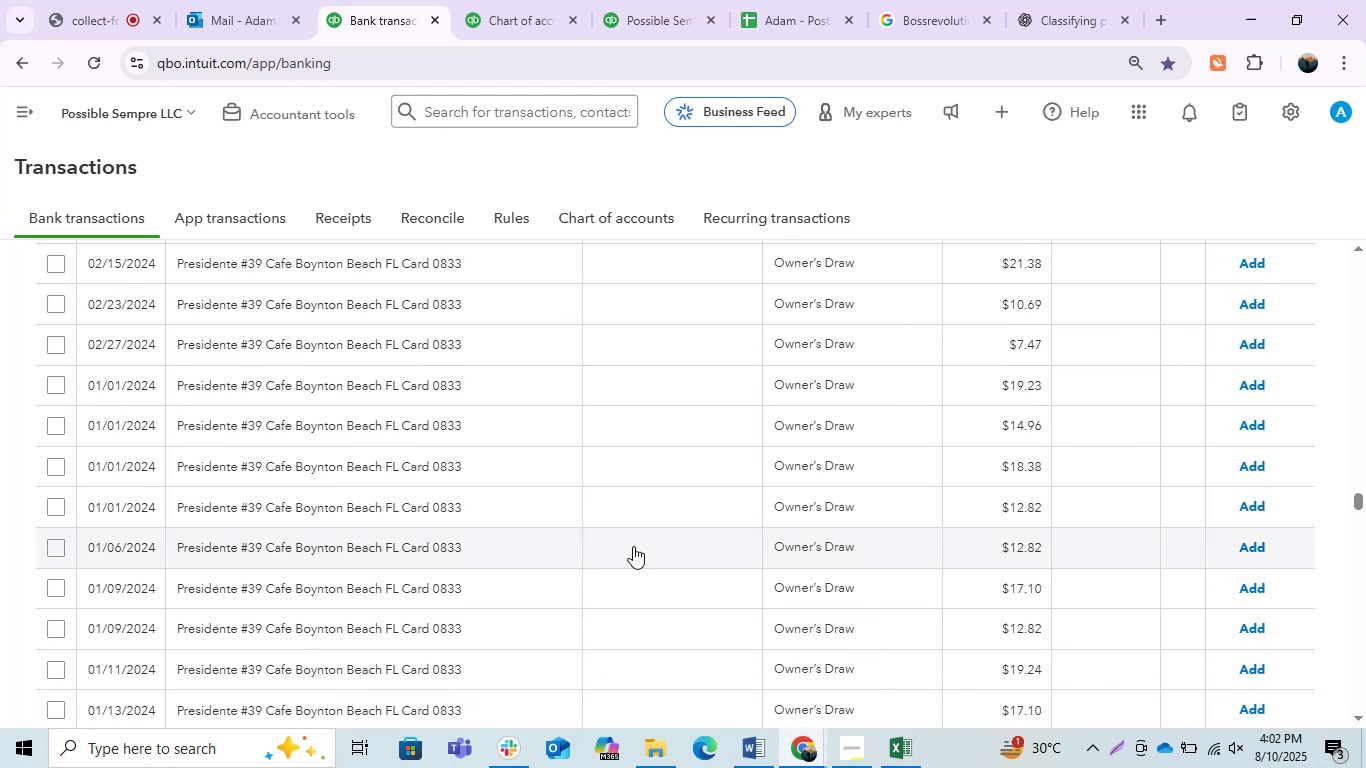 
scroll: coordinate [633, 546], scroll_direction: up, amount: 1.0
 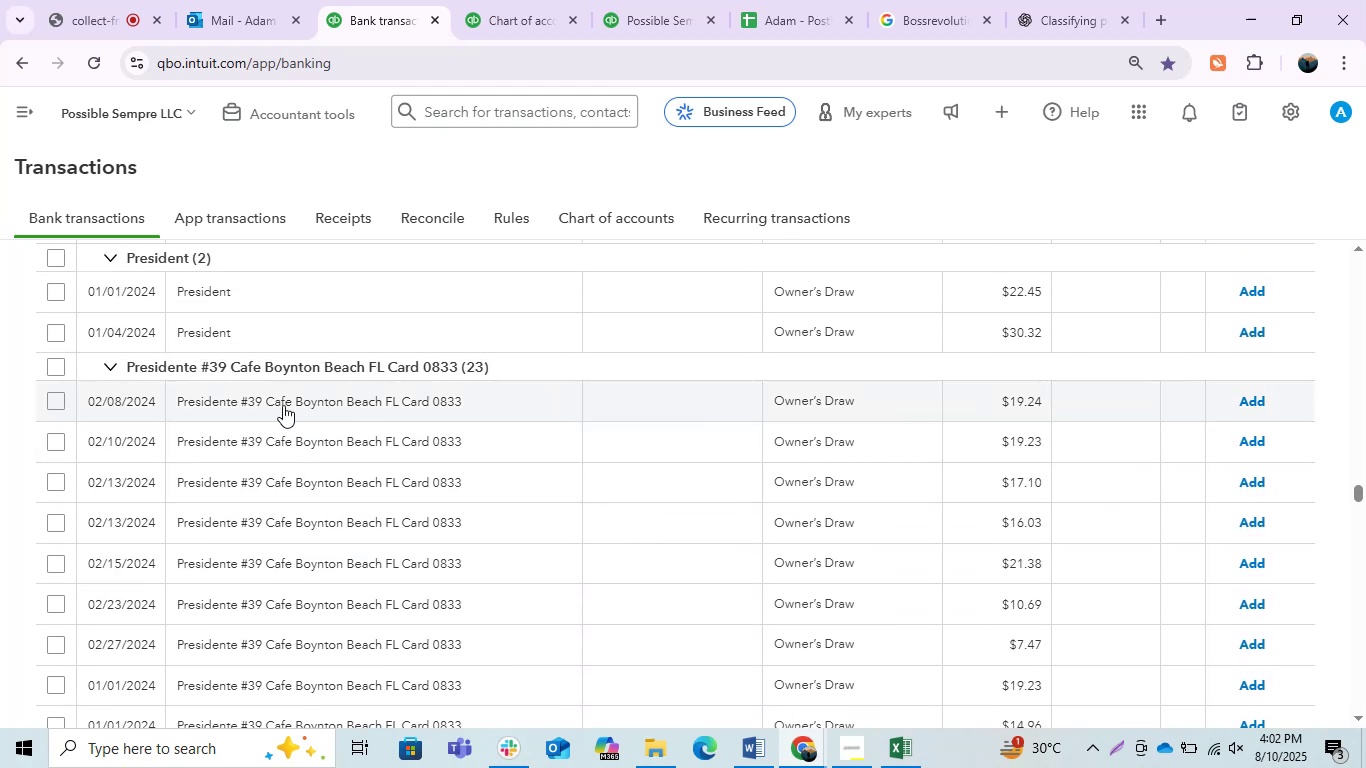 
wait(6.38)
 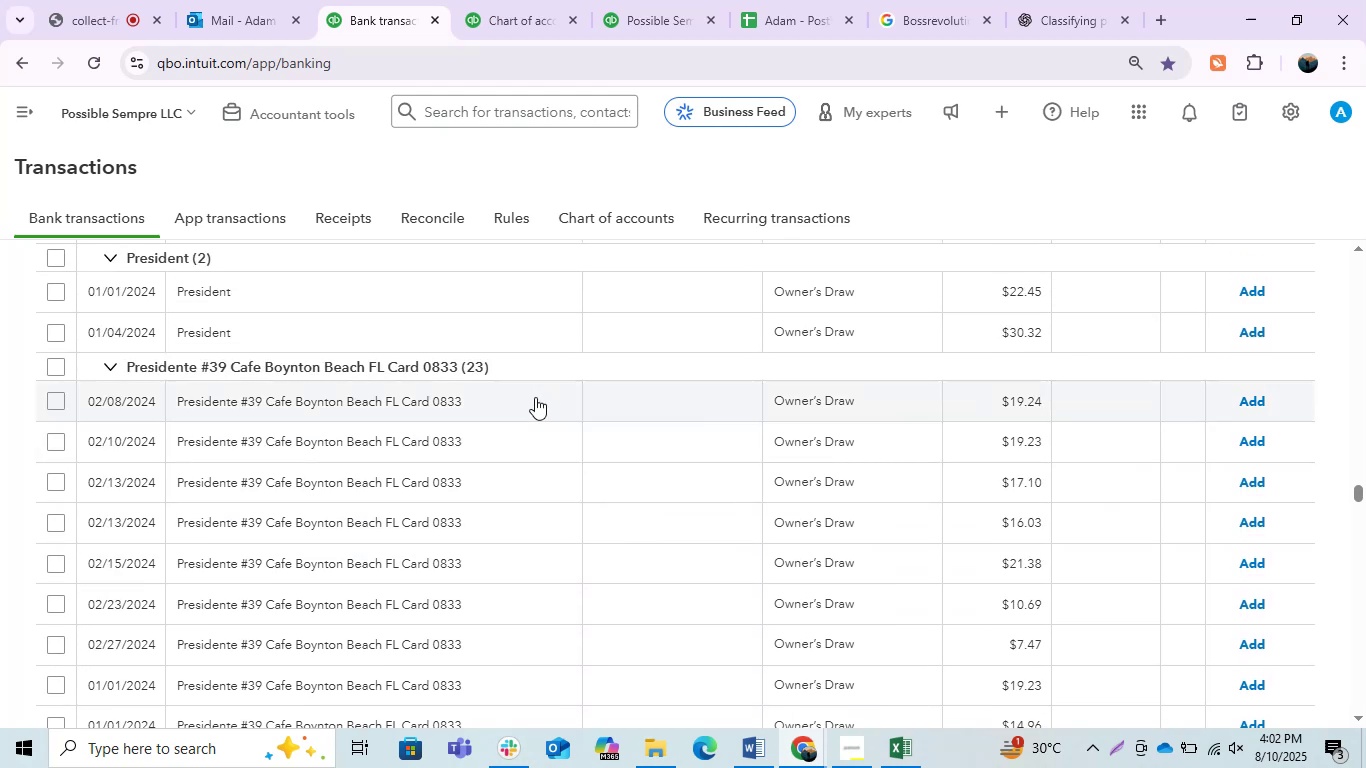 
left_click([54, 370])
 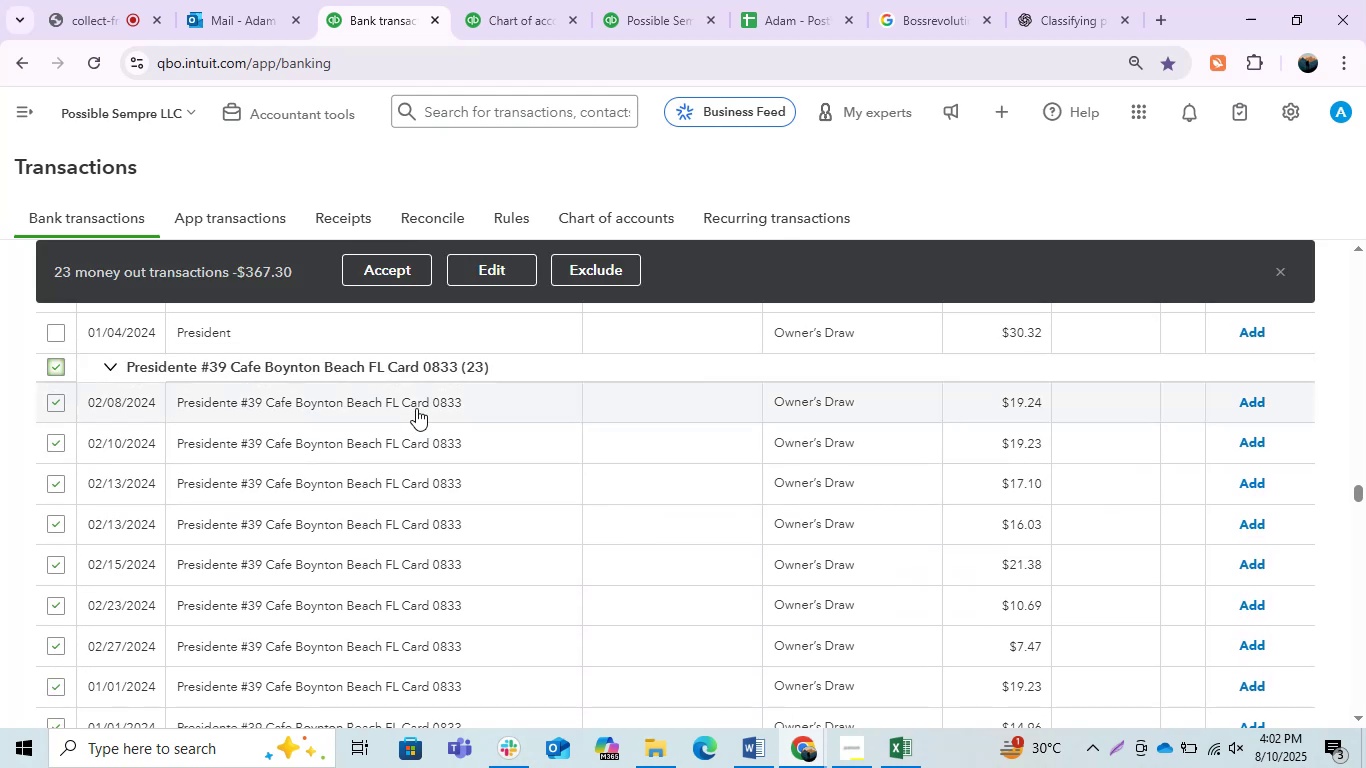 
left_click([509, 268])
 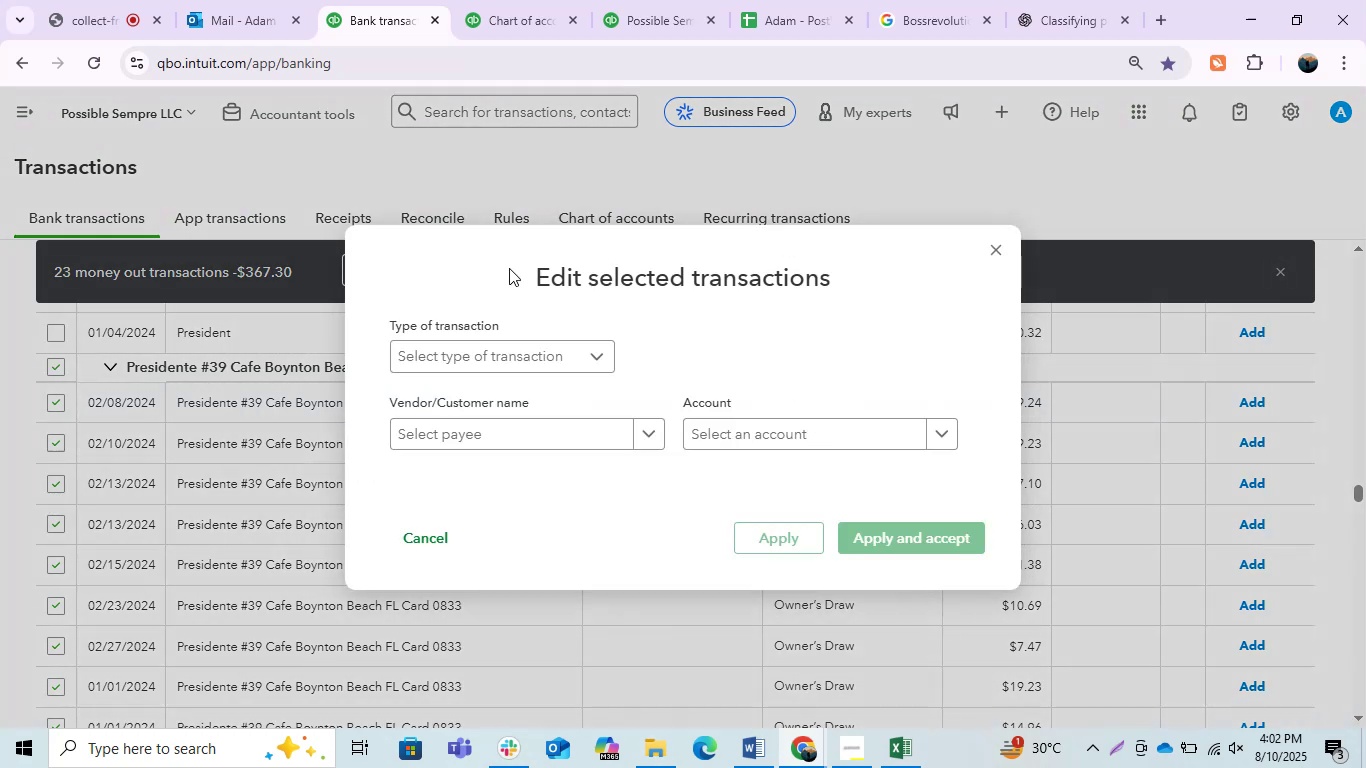 
left_click([504, 426])
 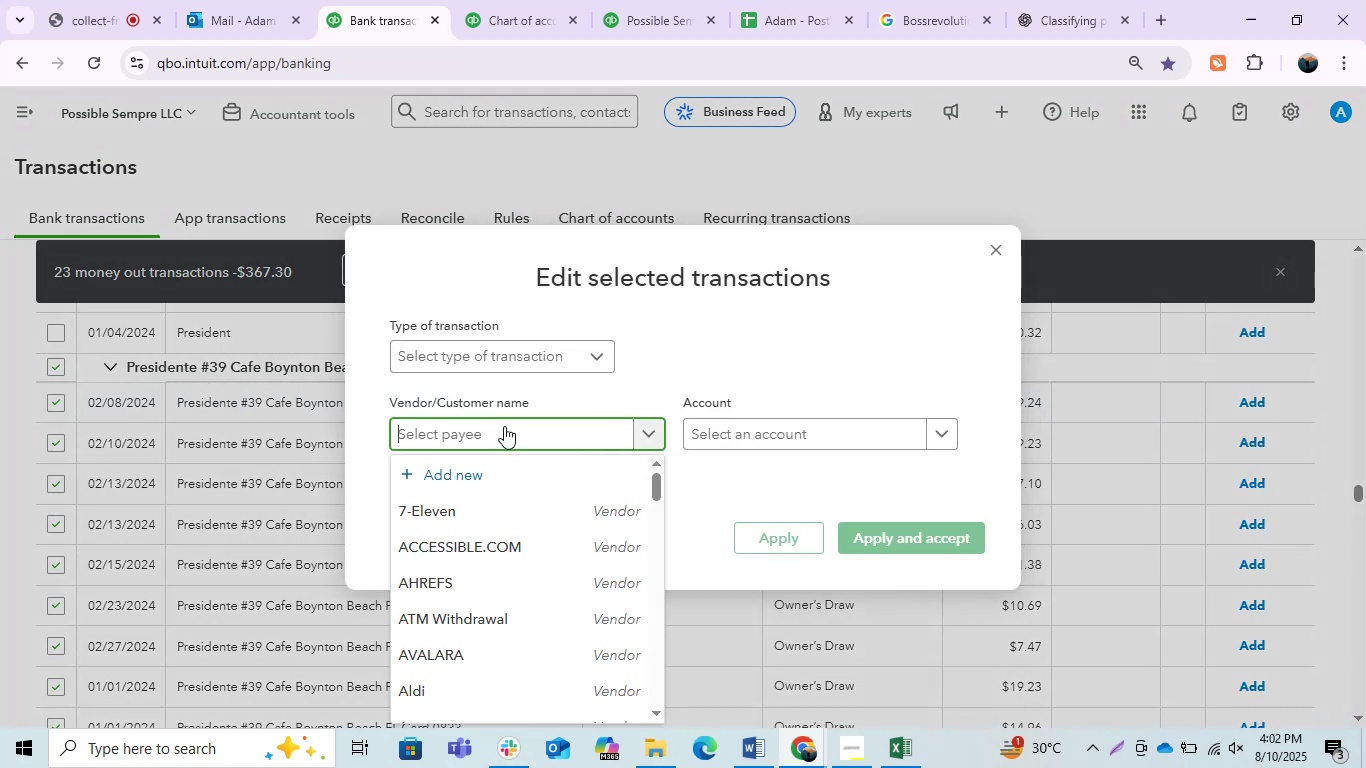 
type(pres)
 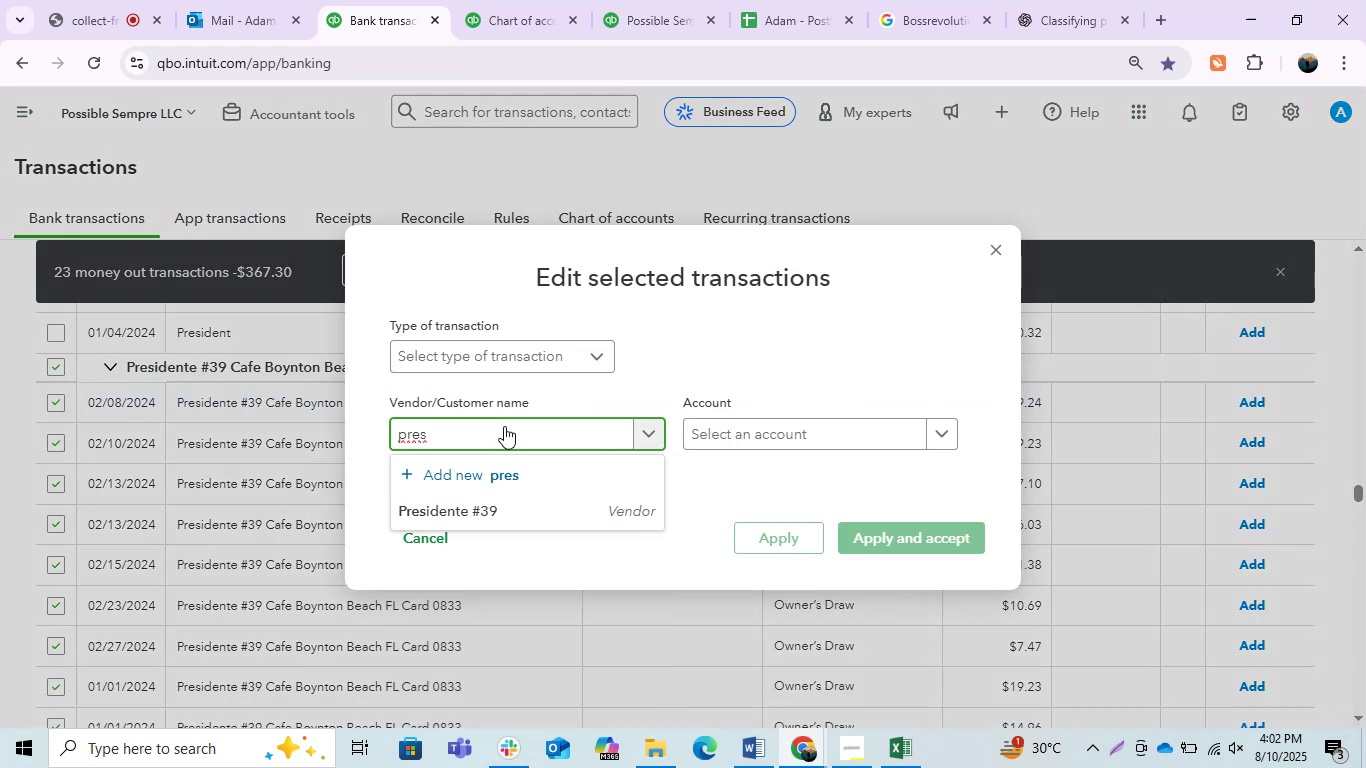 
left_click([491, 504])
 